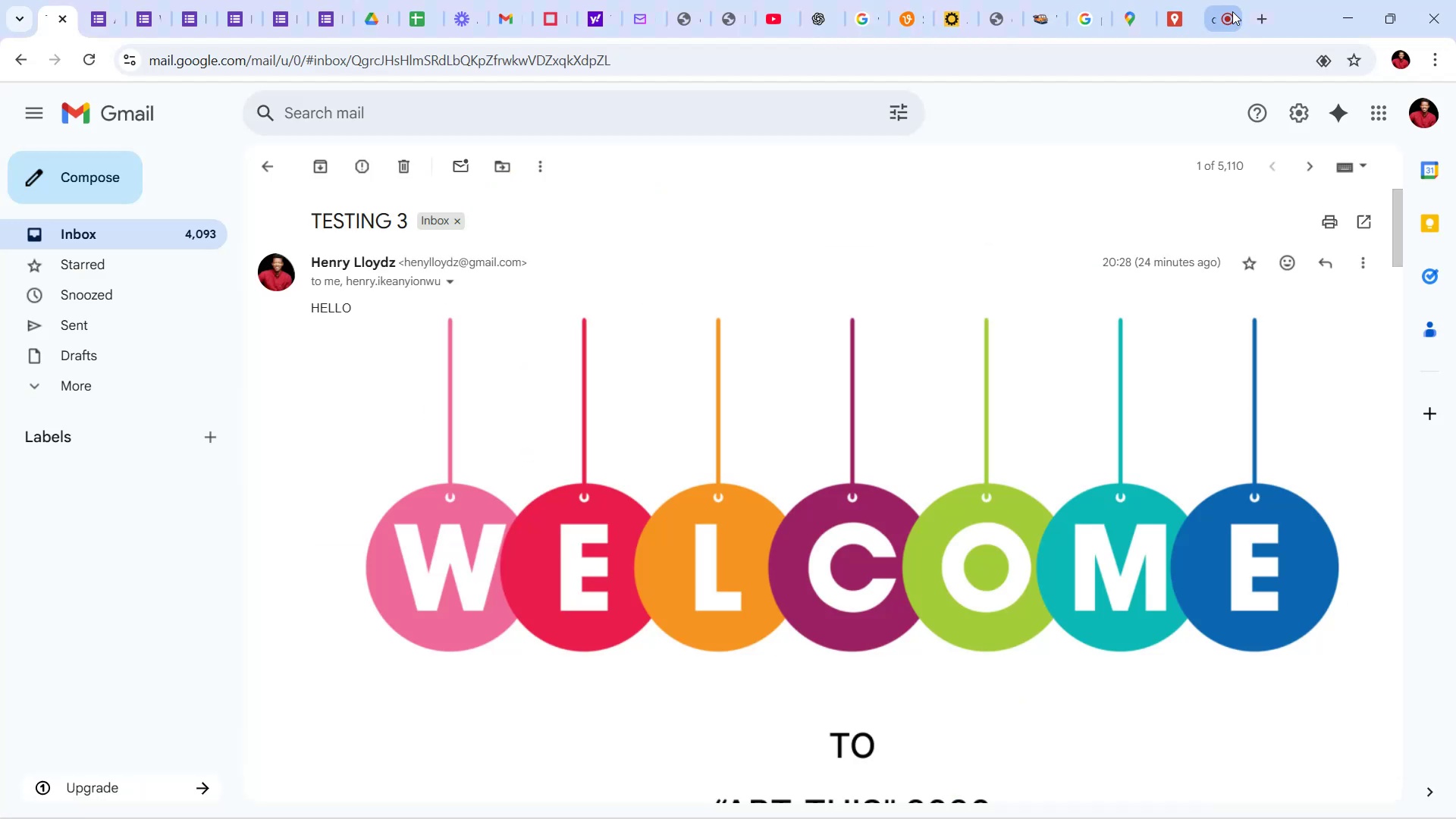 
left_click([1231, 8])
 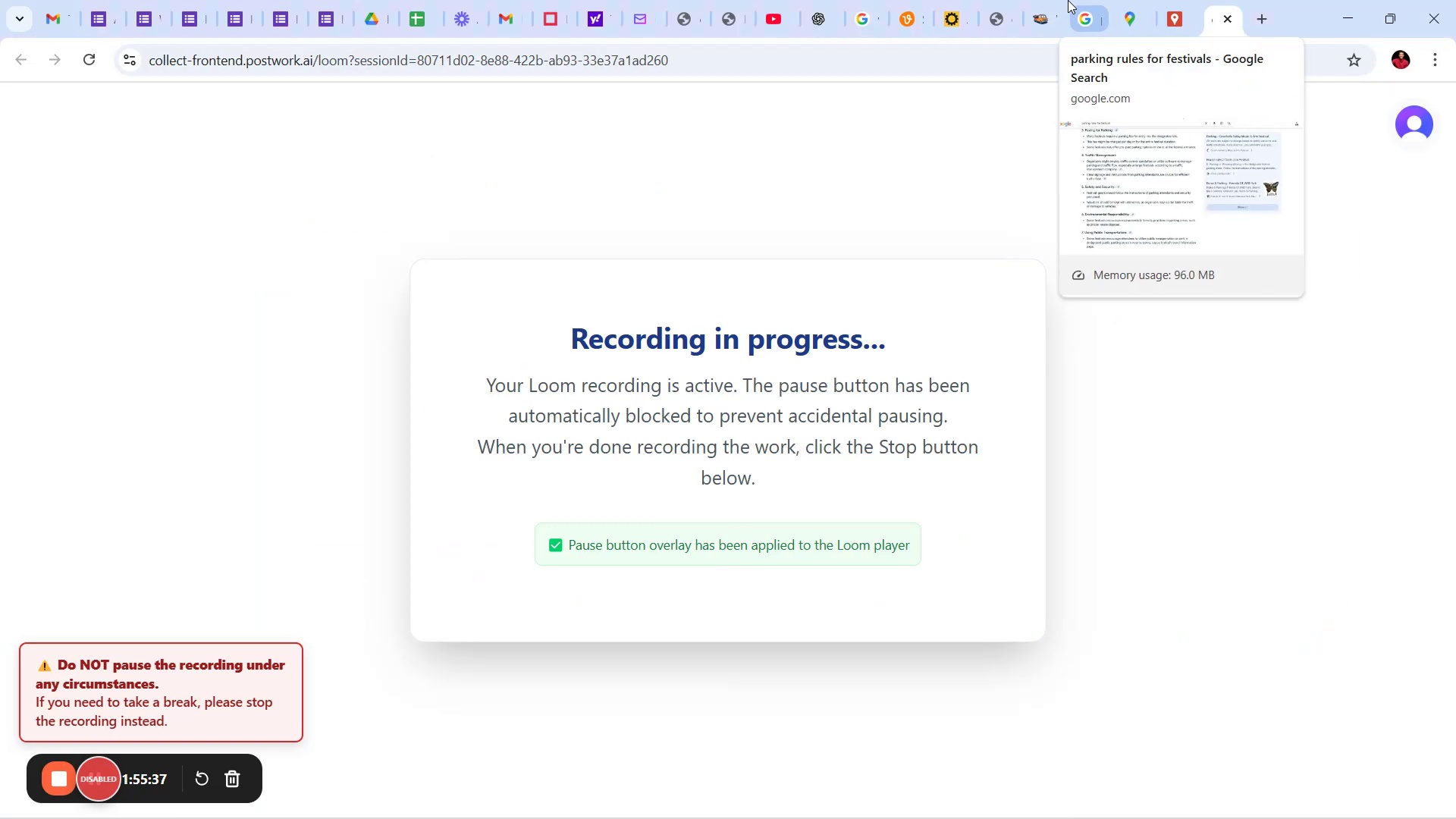 
wait(6.63)
 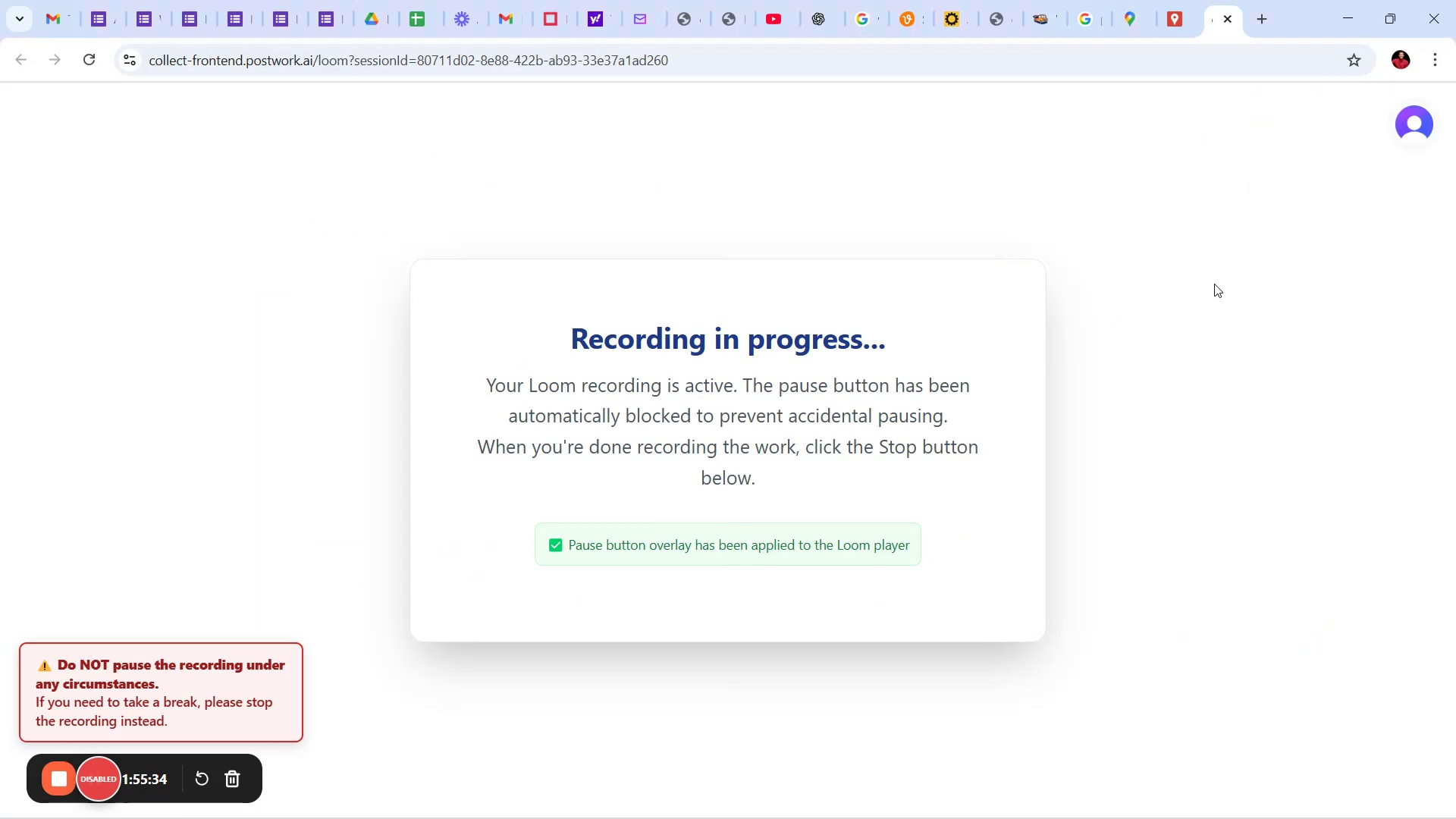 
left_click([914, 0])
 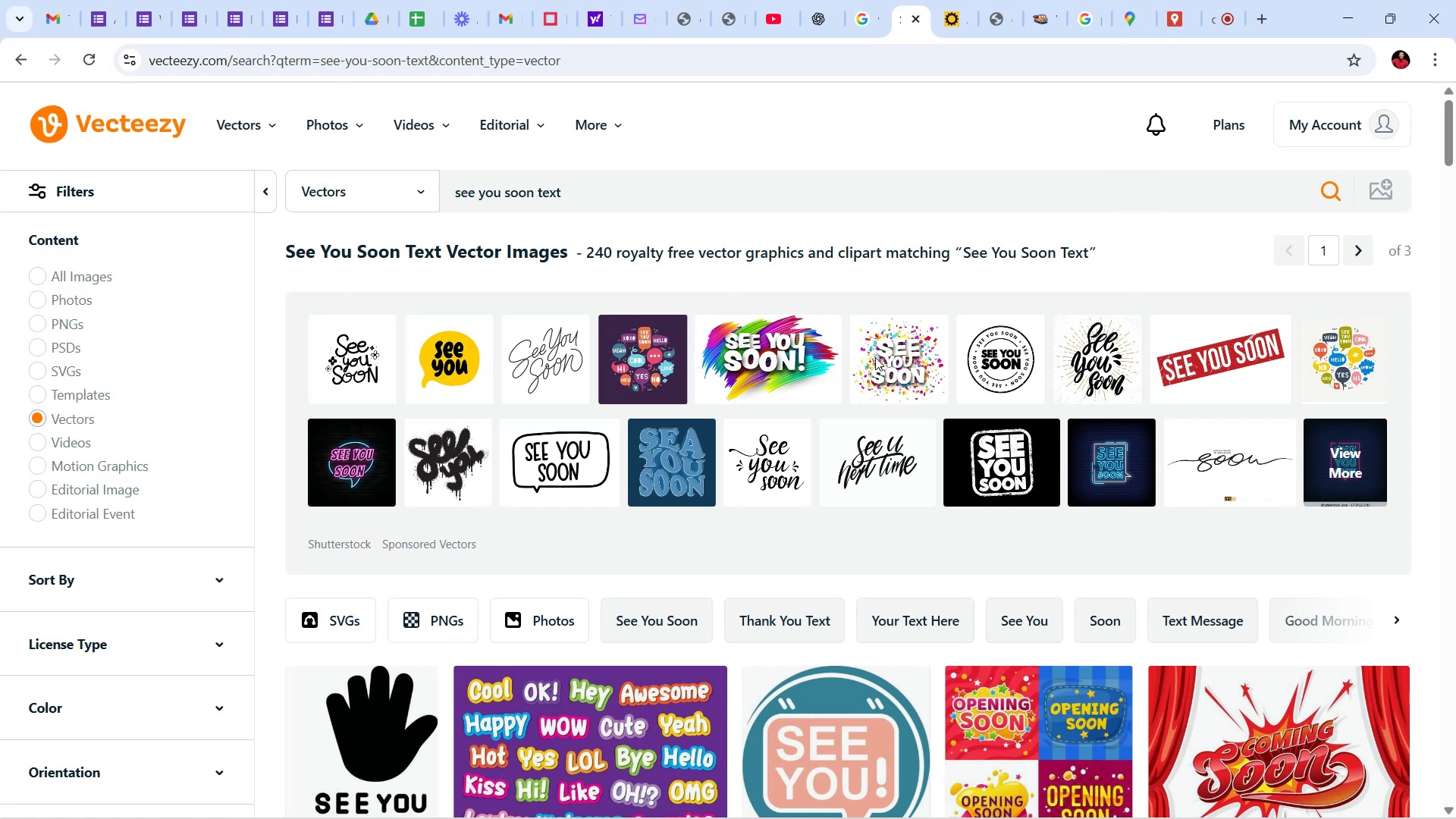 
scroll: coordinate [872, 362], scroll_direction: down, amount: 5.0
 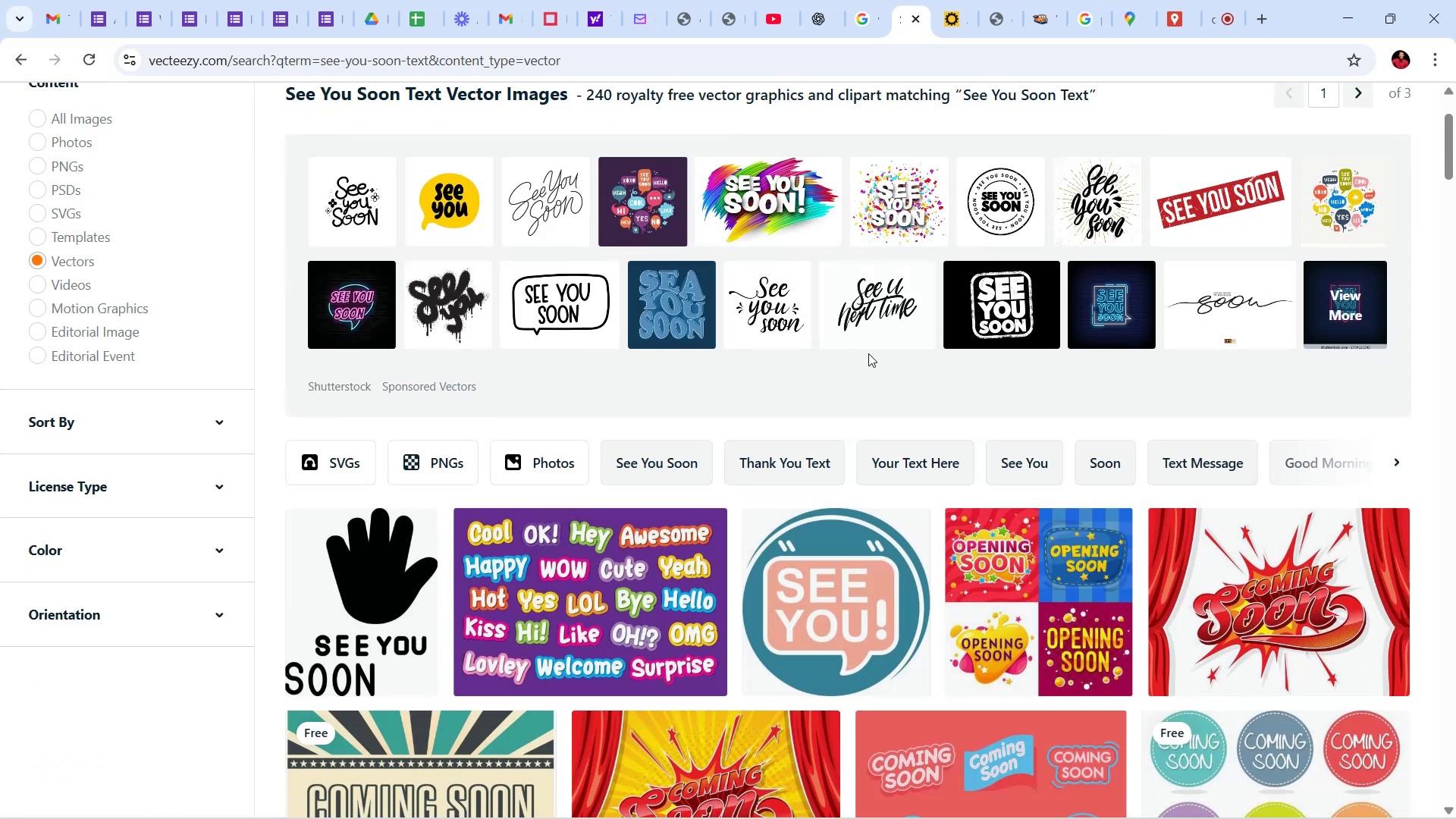 
scroll: coordinate [868, 353], scroll_direction: up, amount: 7.0
 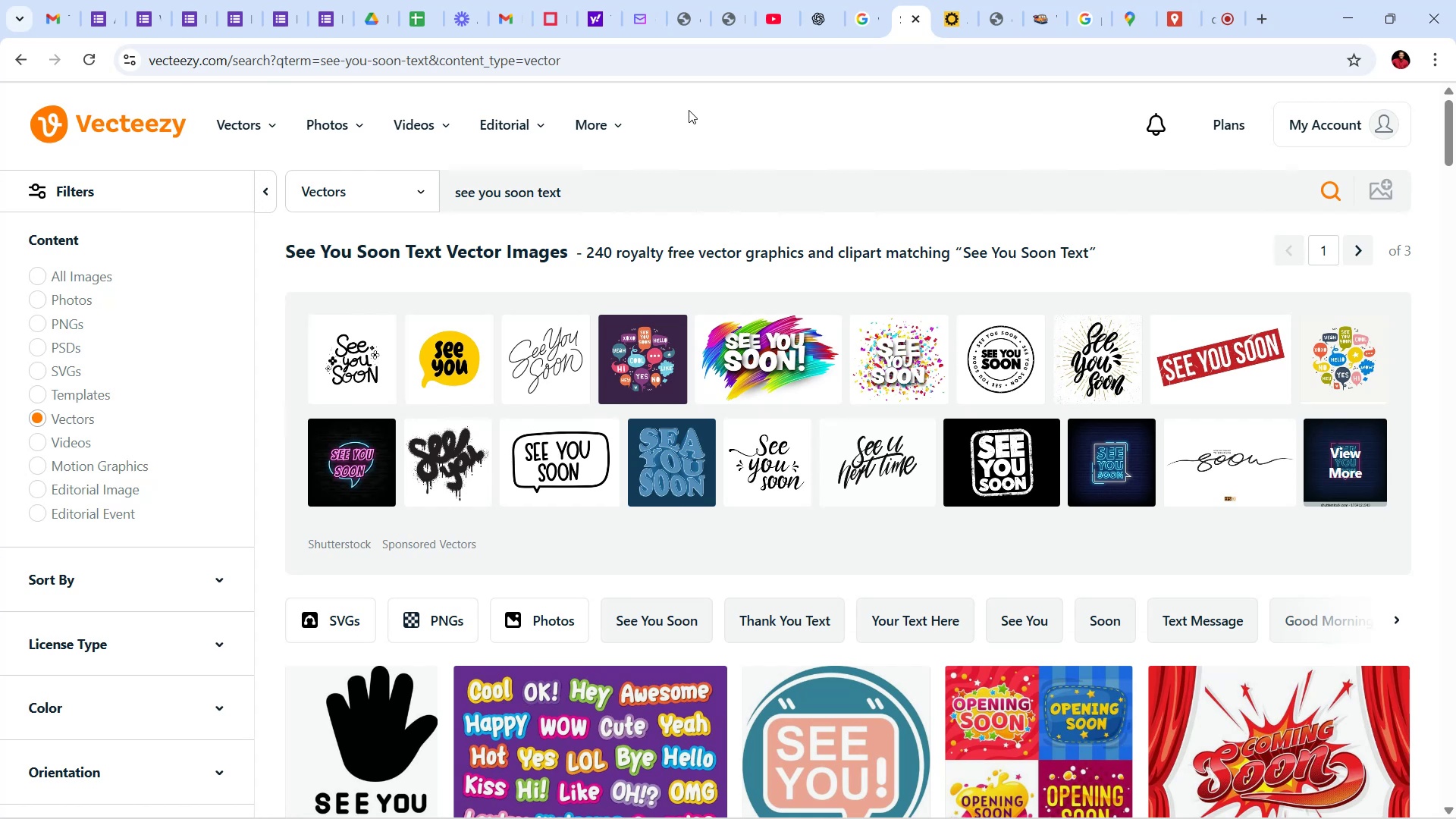 
wait(40.4)
 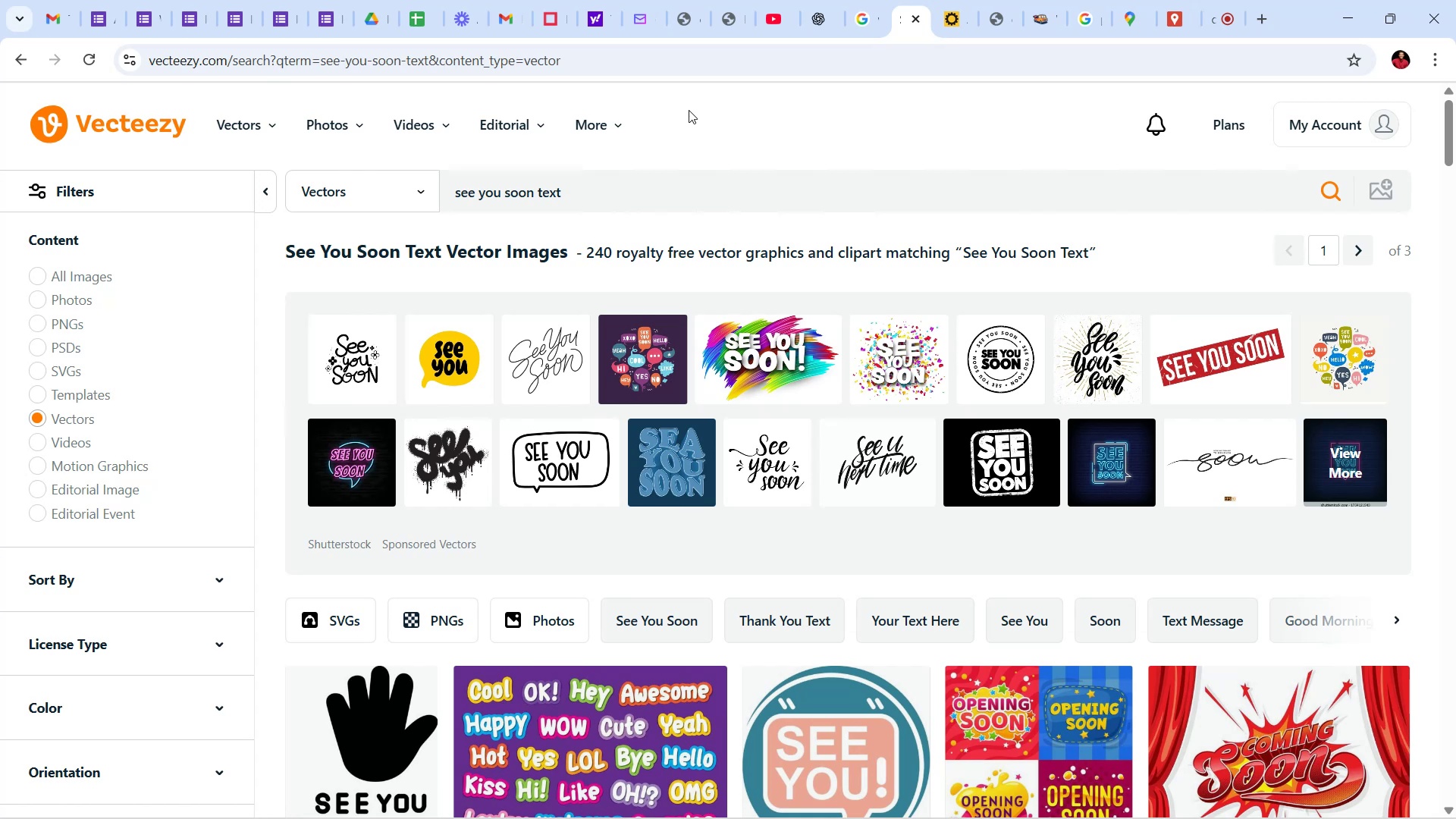 
left_click([606, 187])
 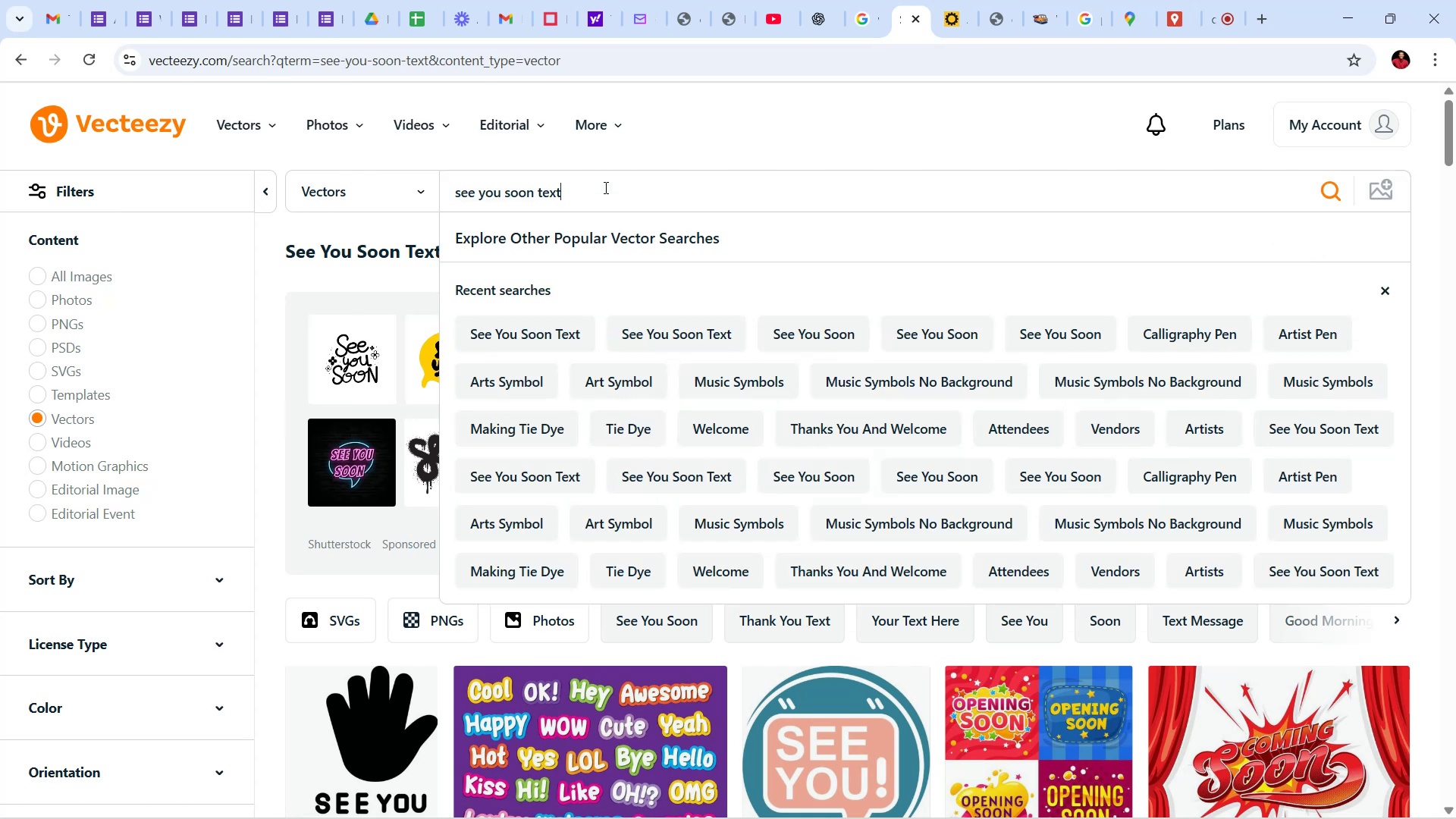 
hold_key(key=Backspace, duration=1.16)
 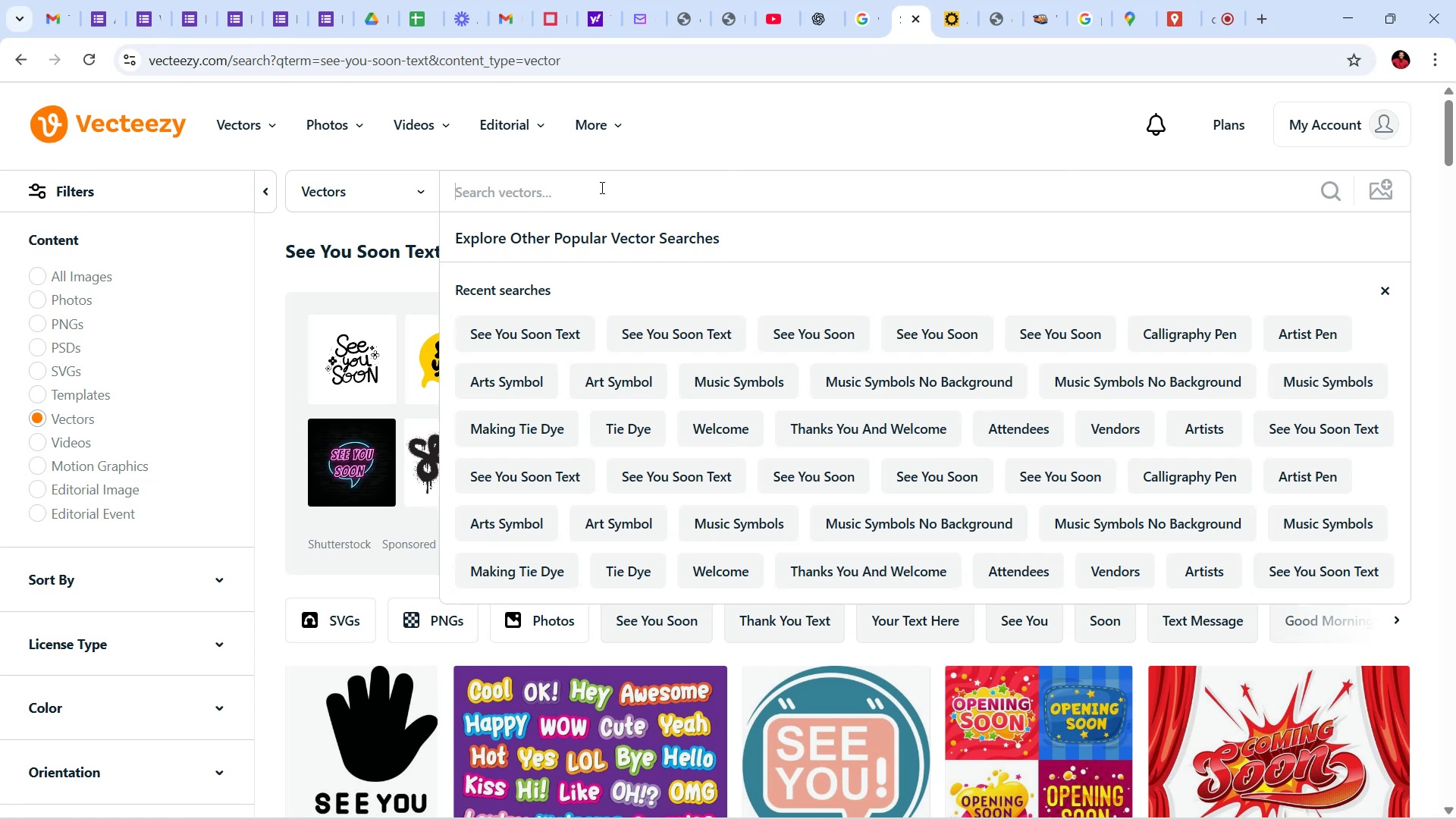 
wait(9.03)
 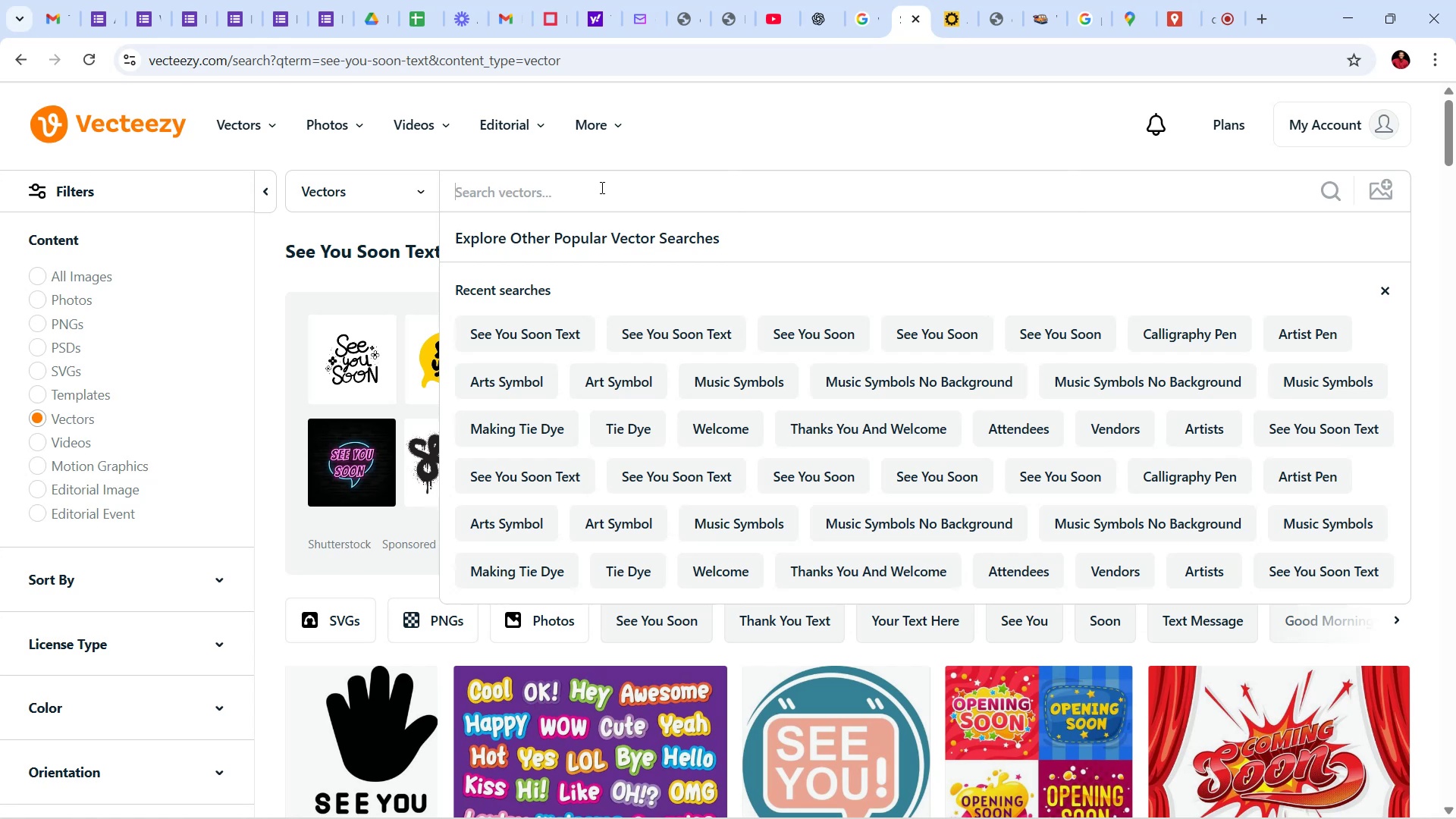 
type(Worksjh)
key(Backspace)
key(Backspace)
type(hop accepted)
 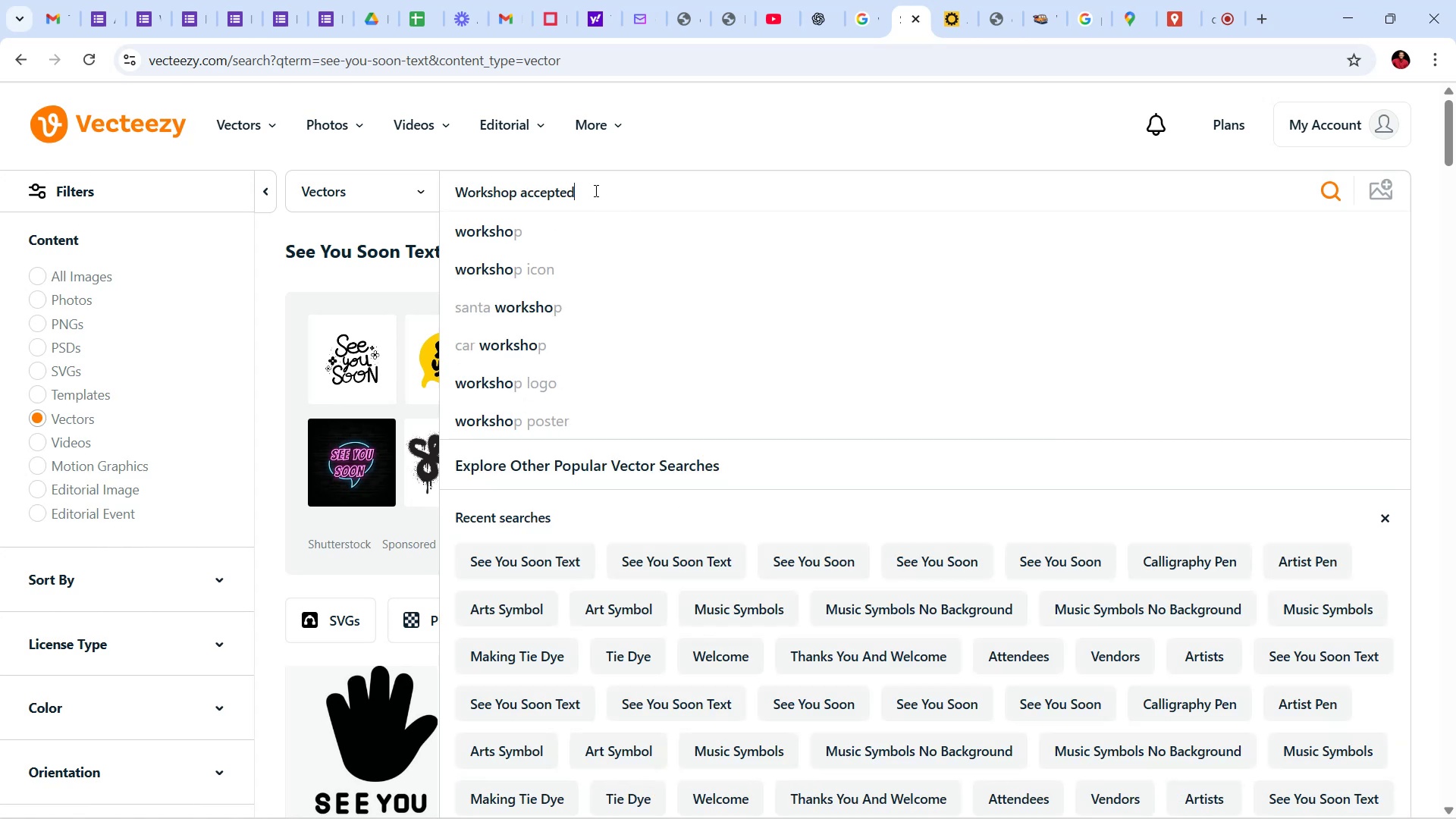 
key(Enter)
 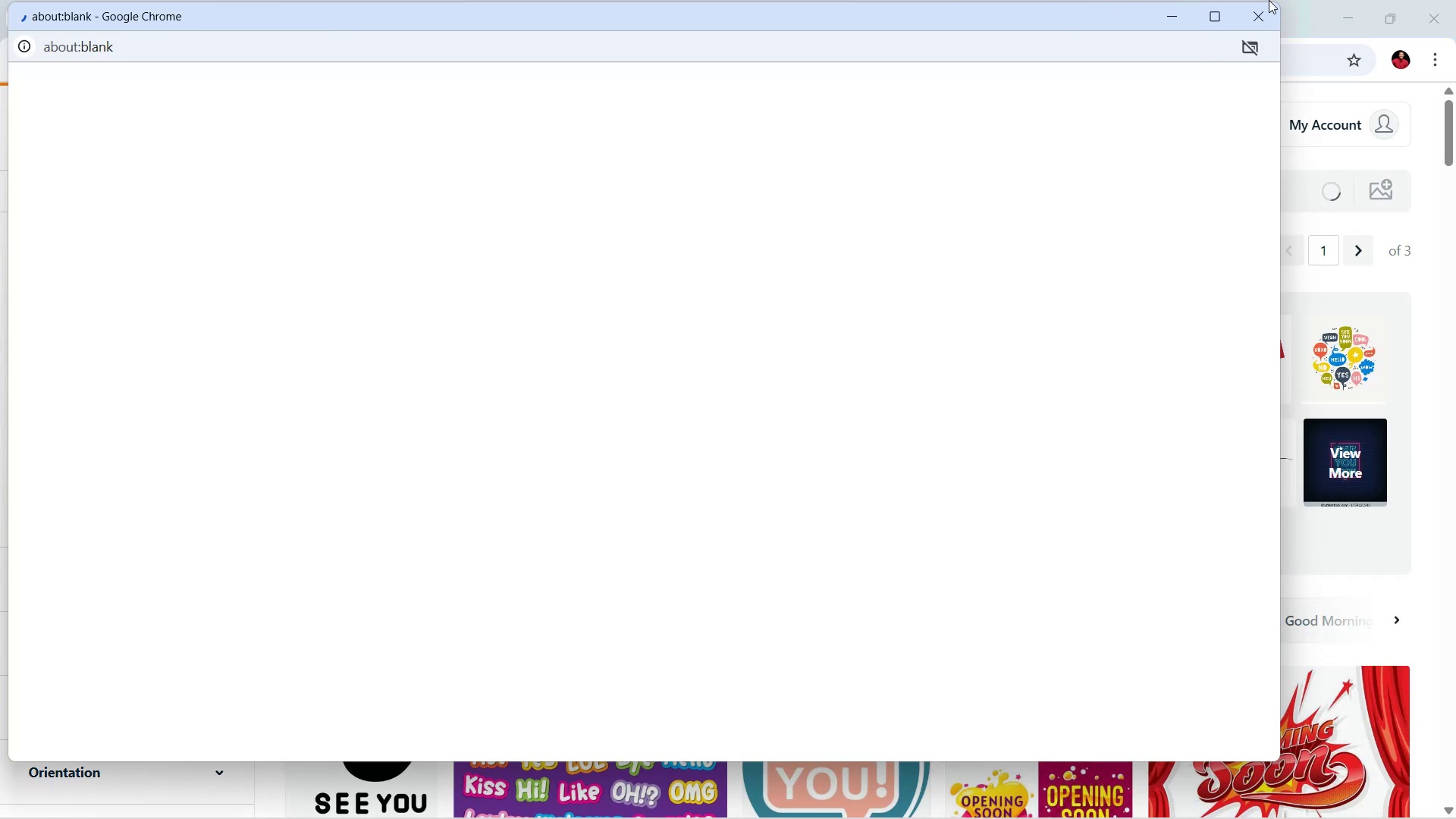 
wait(5.12)
 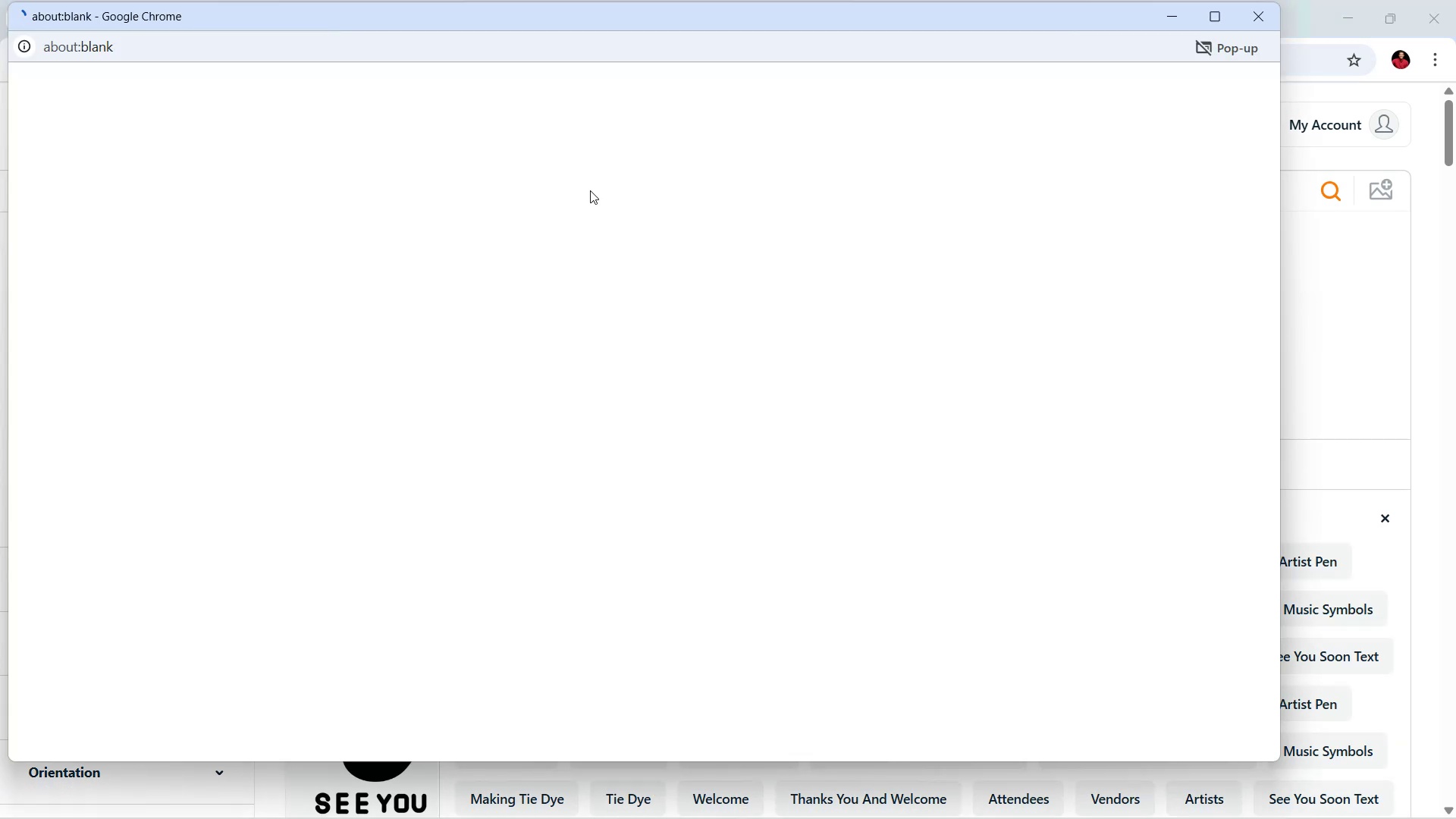 
left_click([1254, 8])
 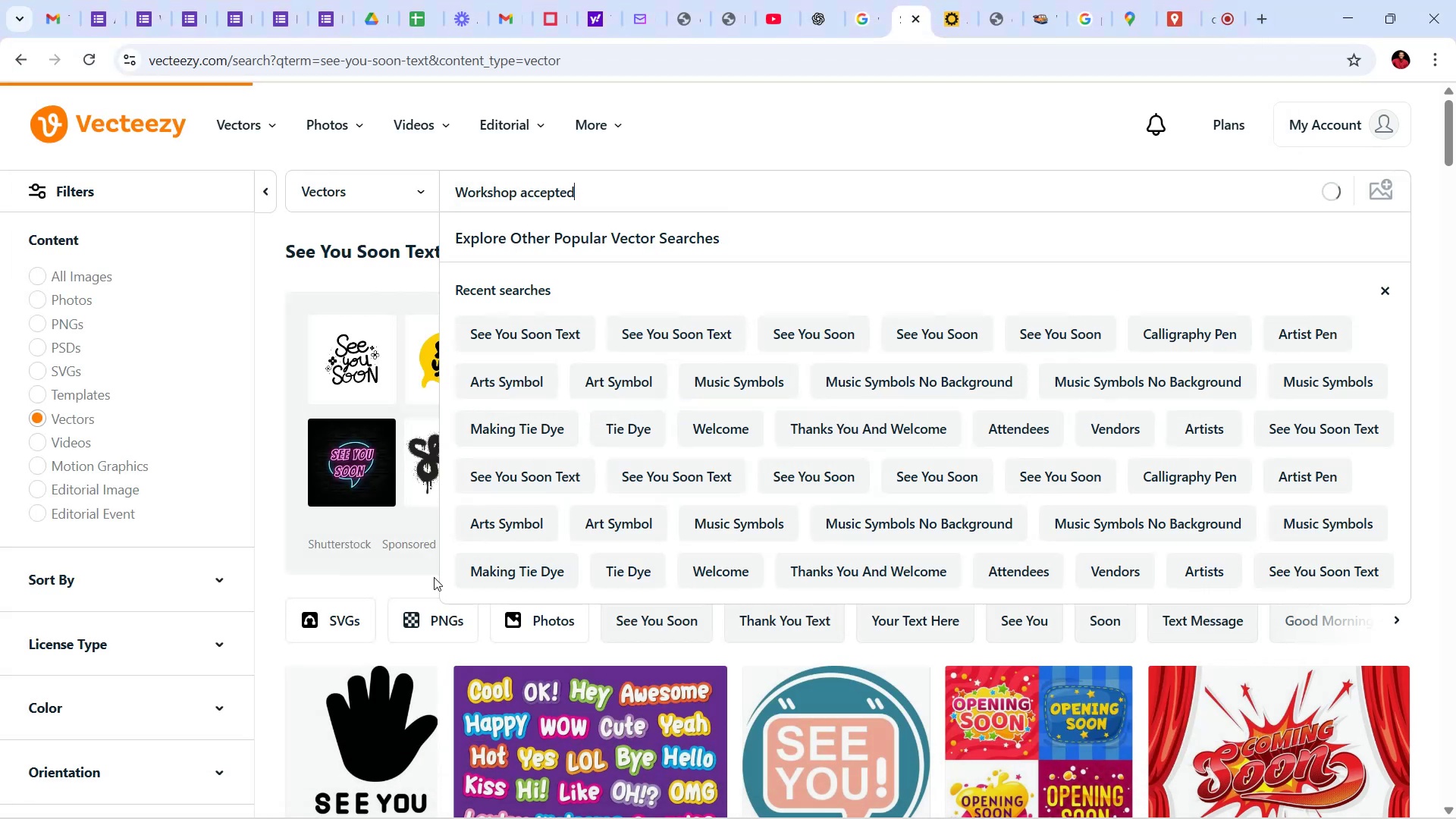 
scroll: coordinate [432, 578], scroll_direction: down, amount: 14.0
 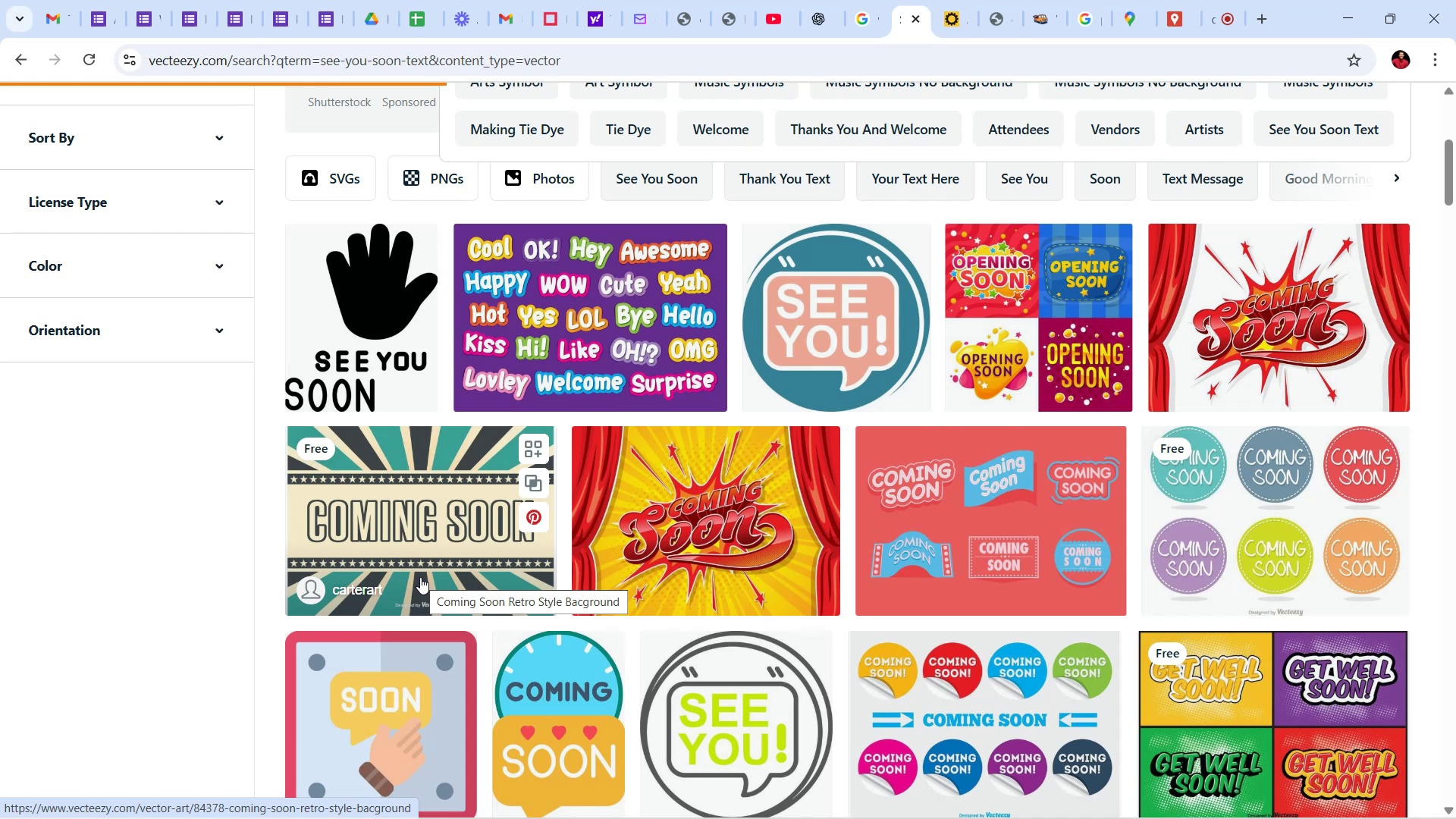 
wait(12.31)
 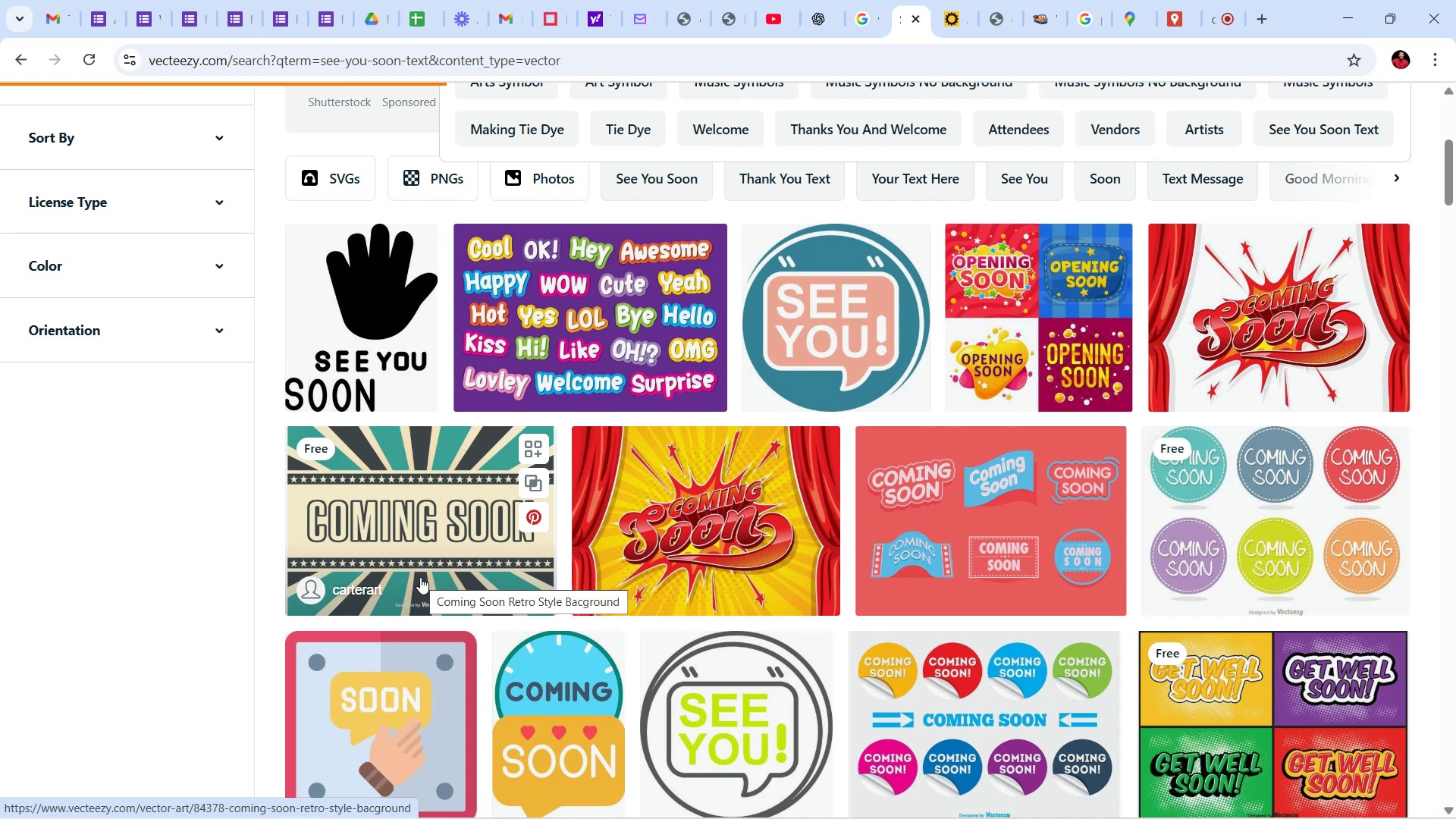 
mouse_move([897, 545])
 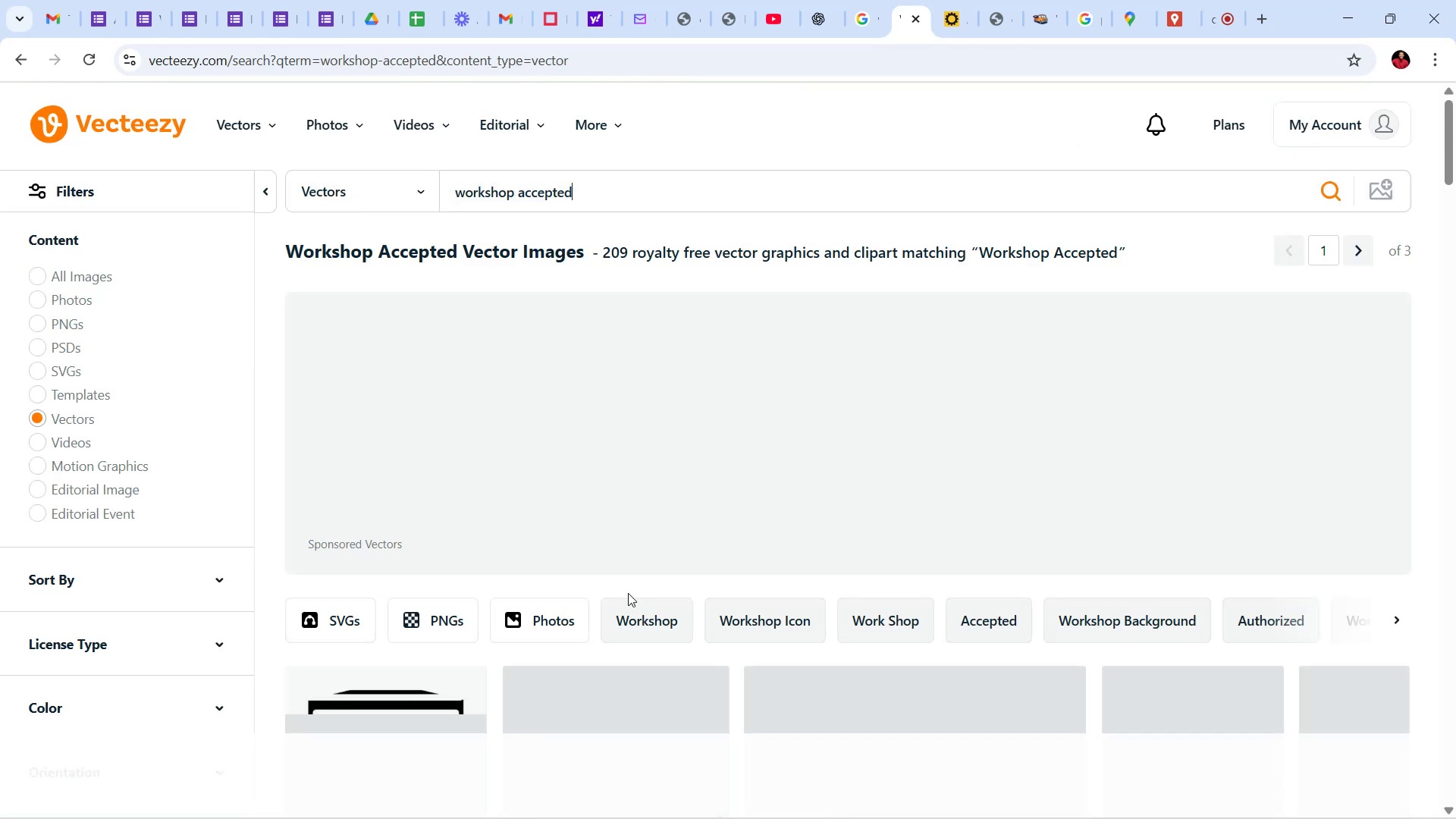 
wait(12.86)
 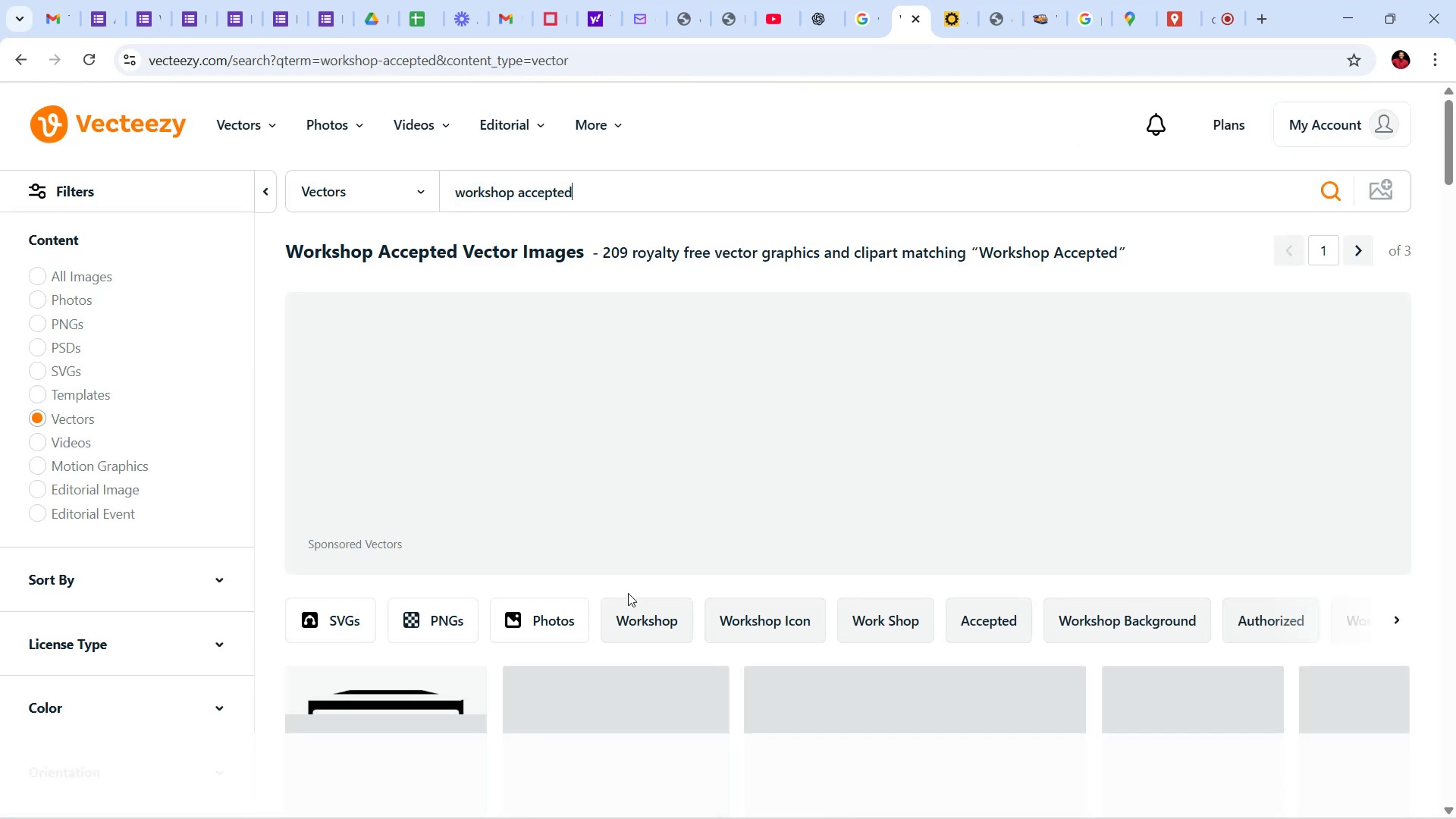 
mouse_move([349, 639])
 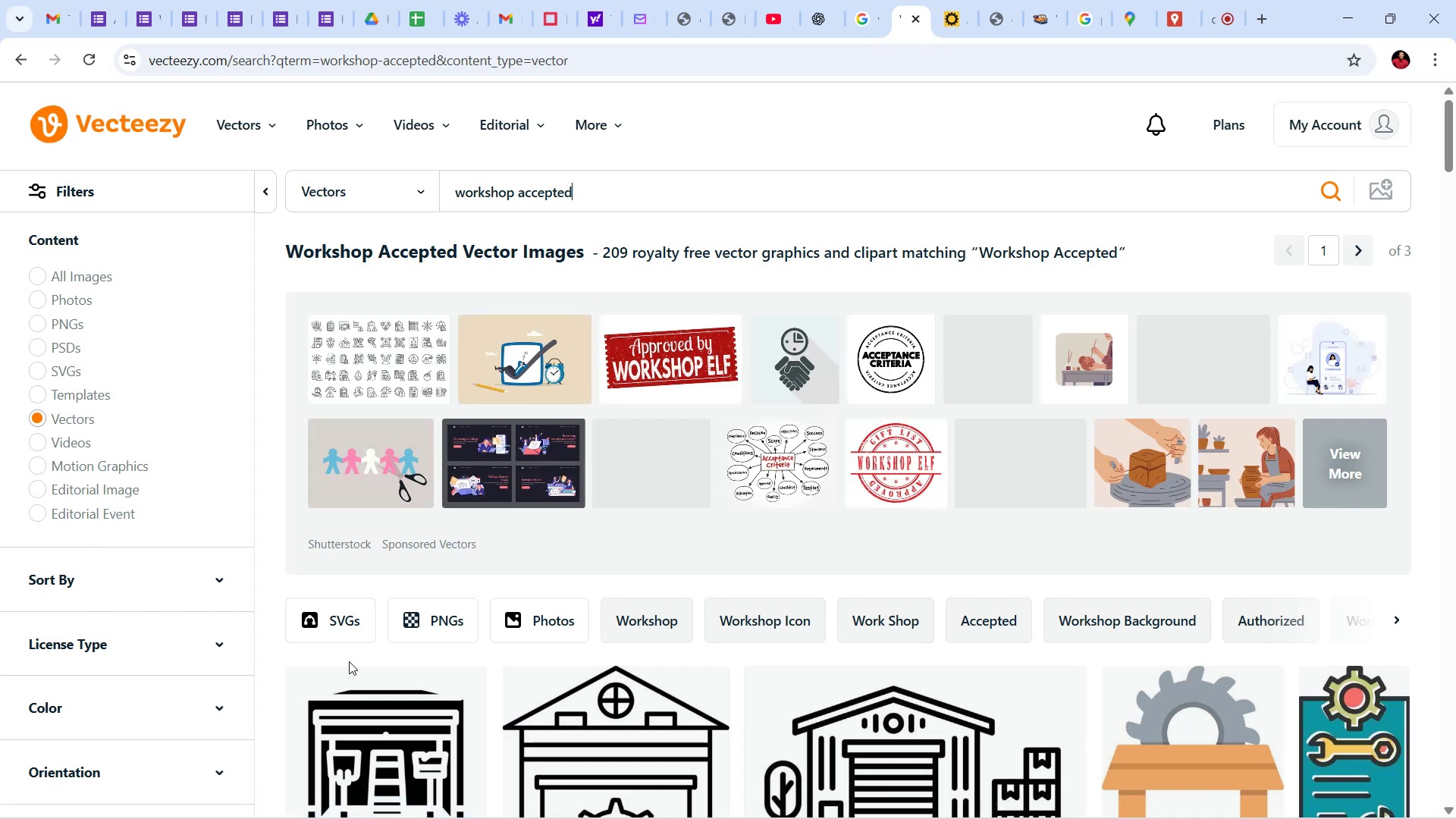 
scroll: coordinate [546, 595], scroll_direction: down, amount: 29.0
 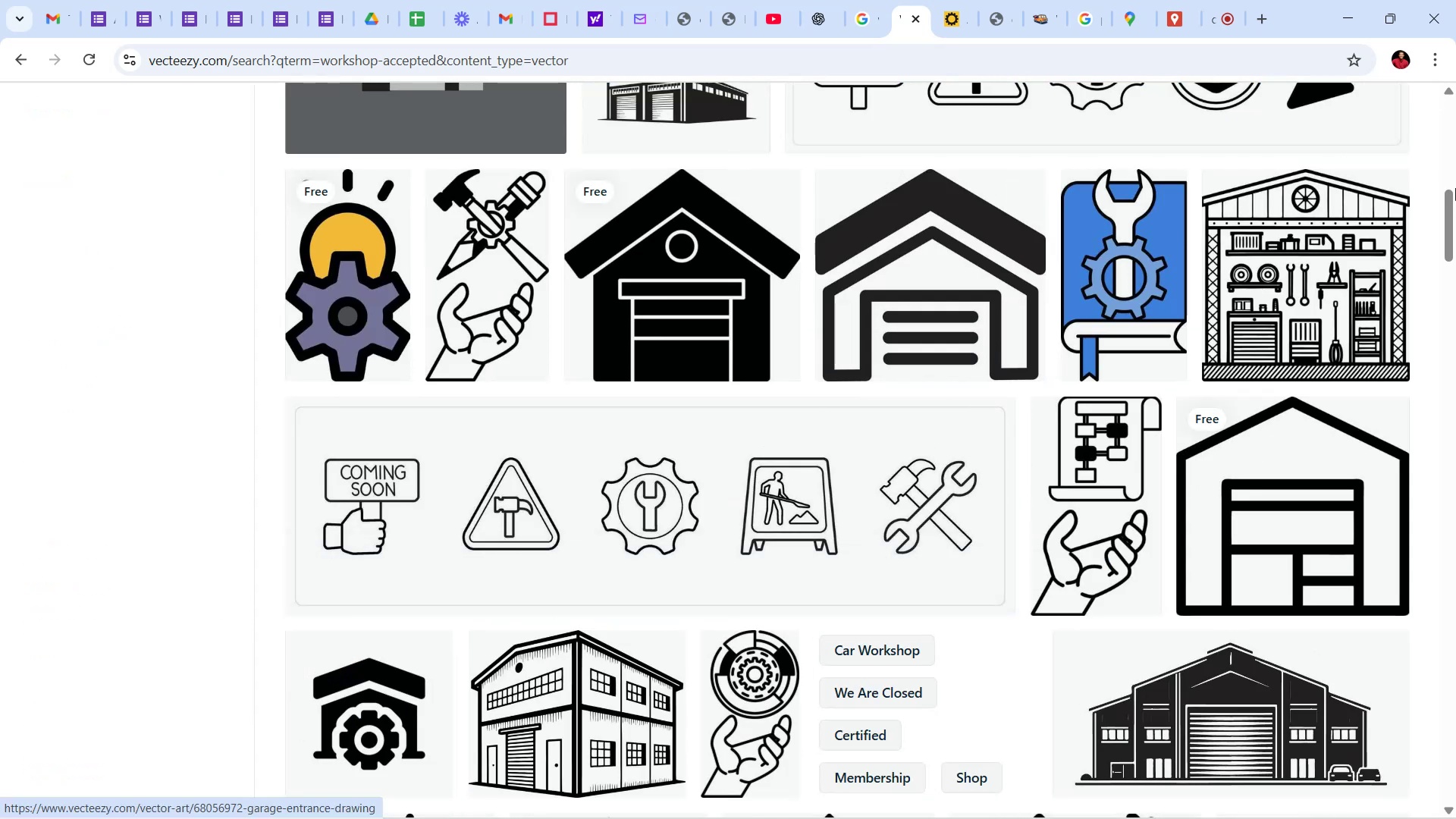 
left_click_drag(start_coordinate=[1455, 228], to_coordinate=[1436, 639])
 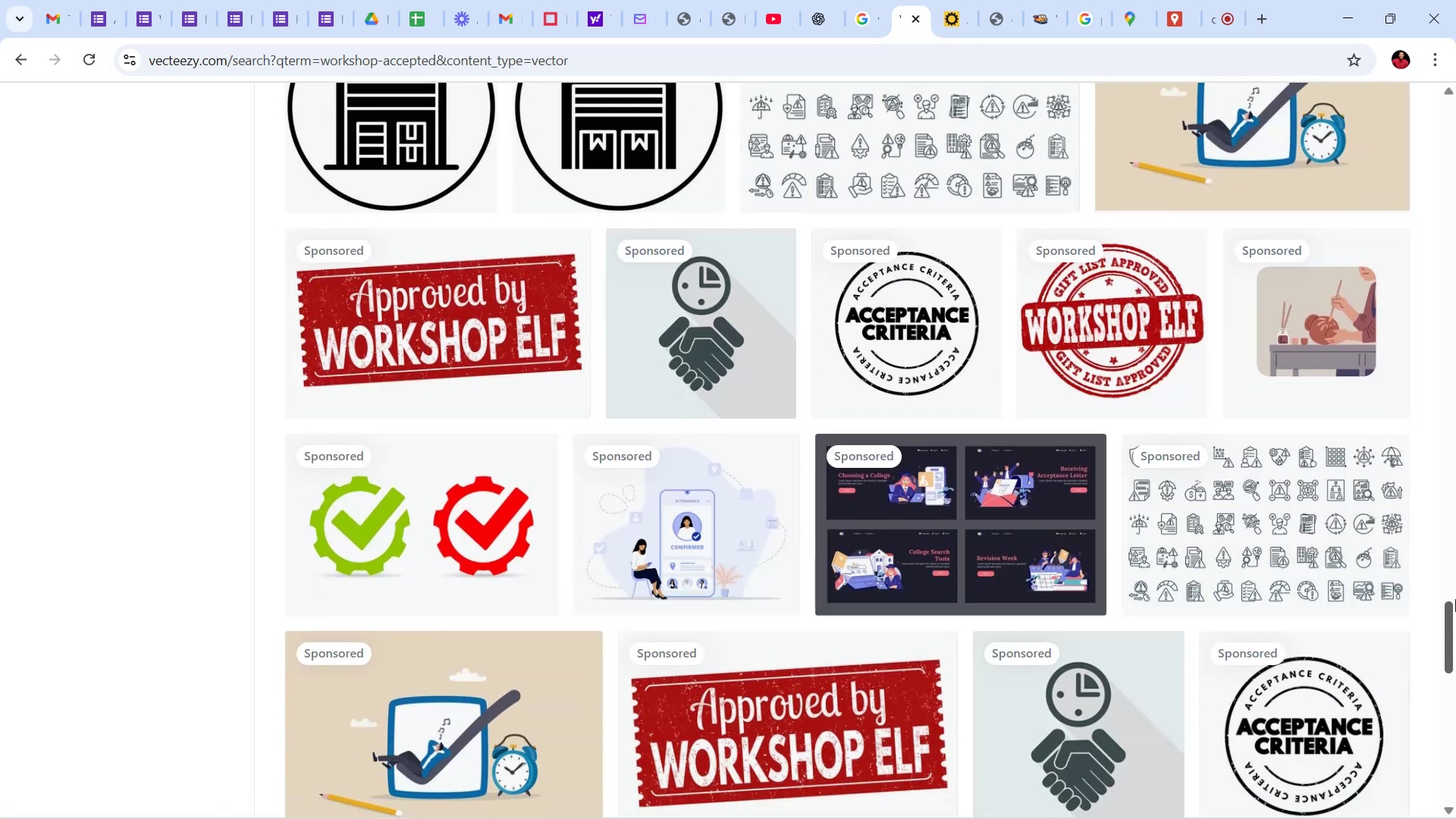 
wait(5.18)
 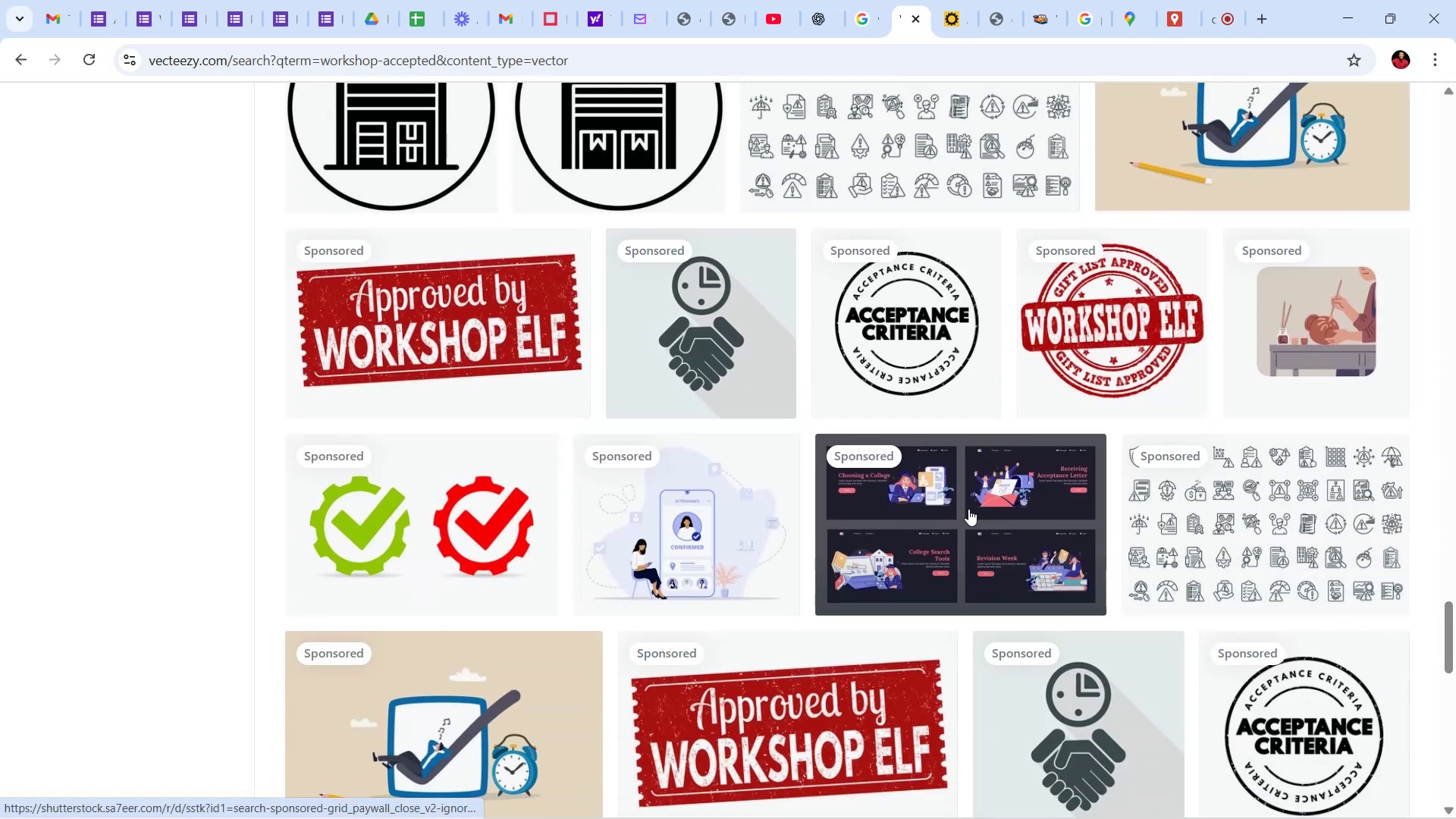 
left_click_drag(start_coordinate=[1455, 617], to_coordinate=[1455, 73])
 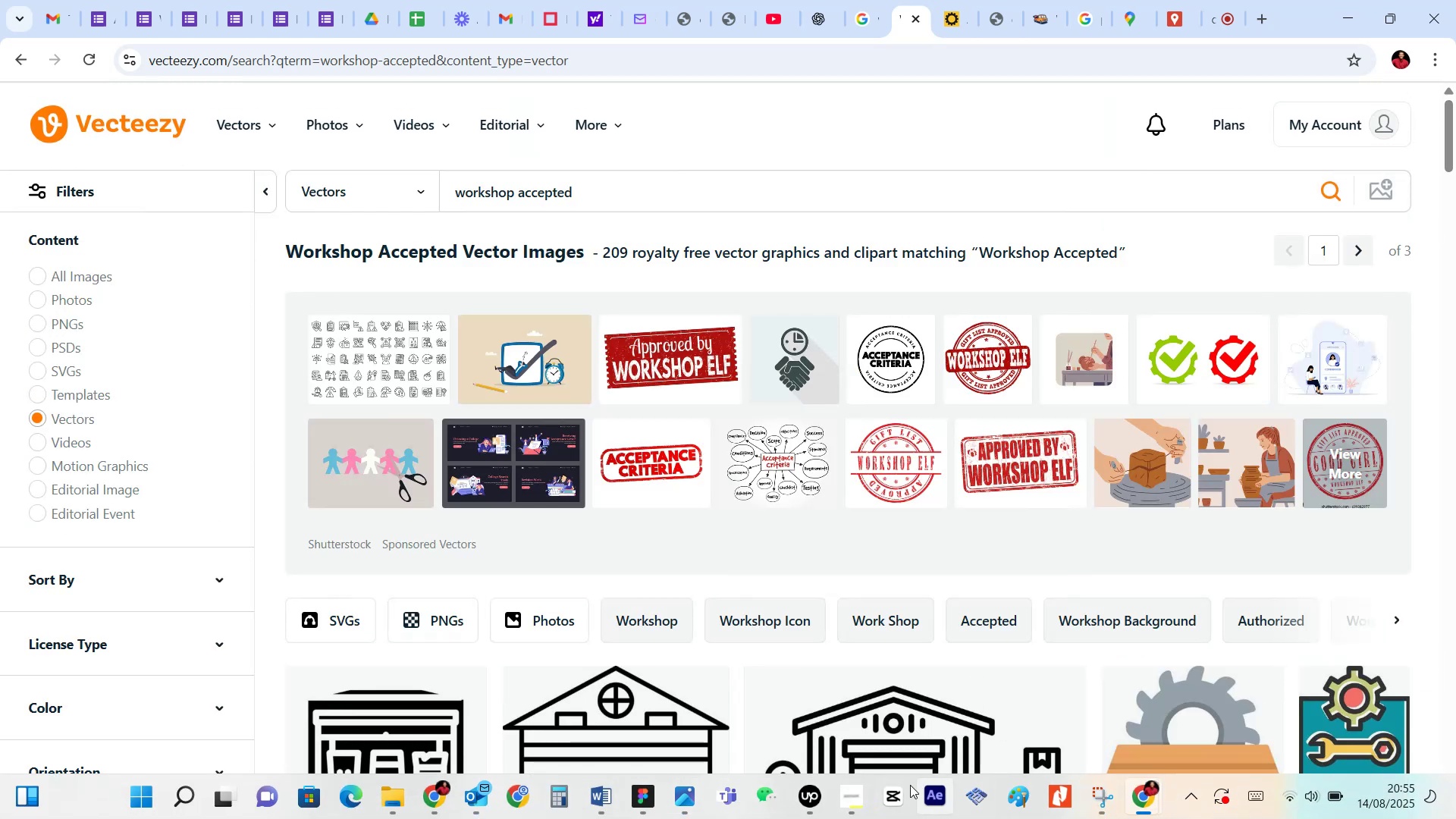 
mouse_move([601, 786])
 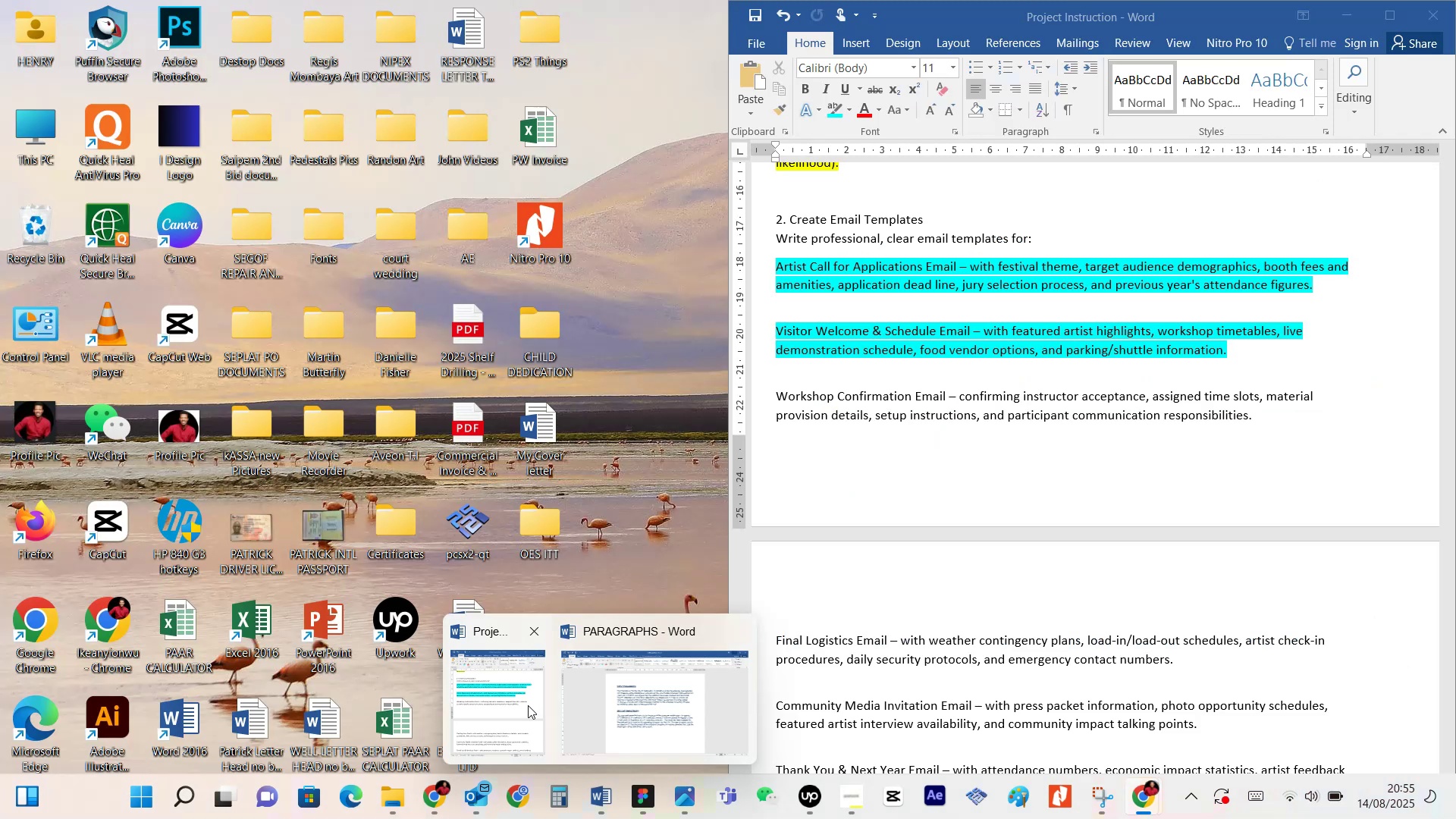 
left_click([528, 705])
 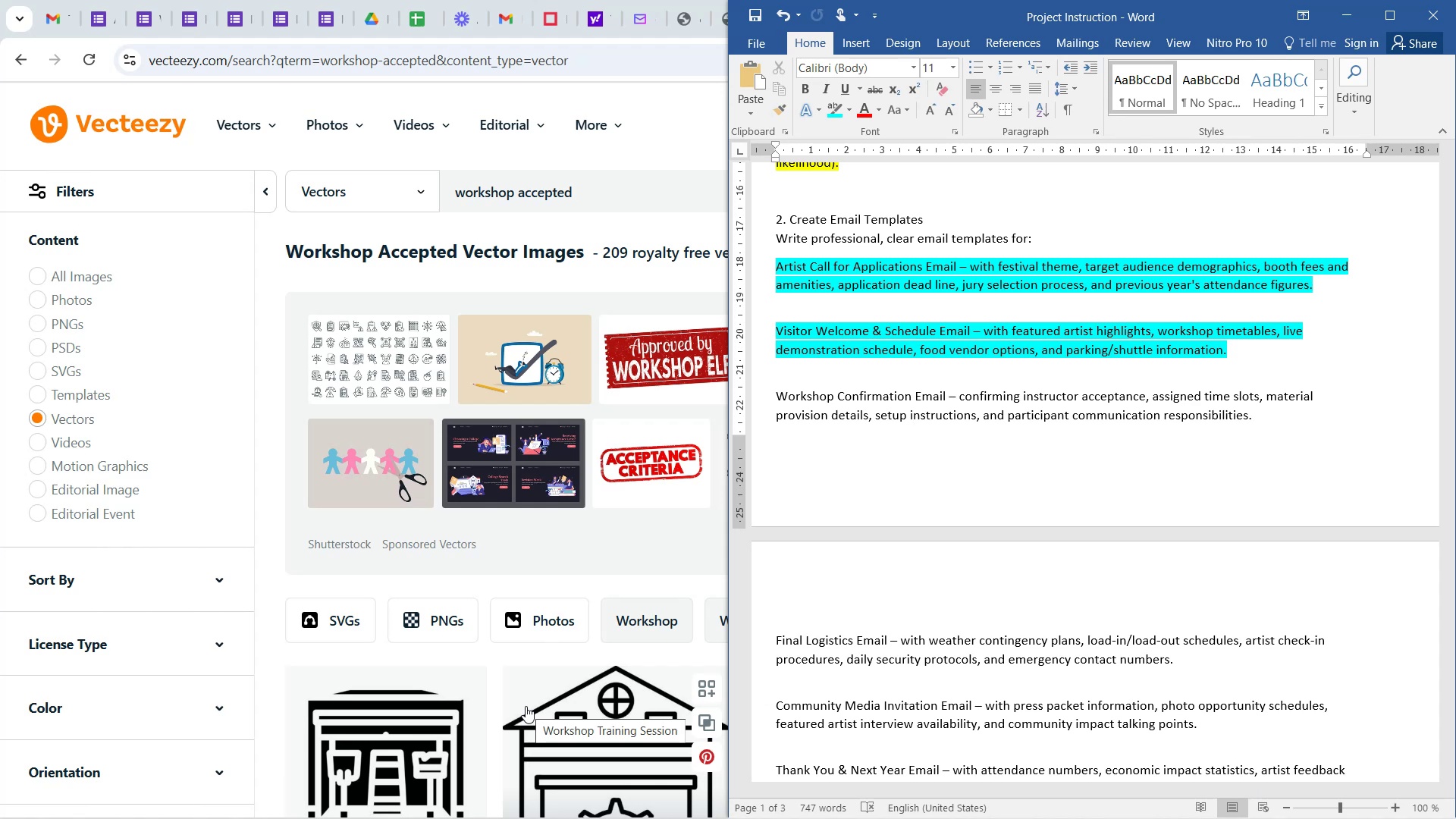 
wait(28.28)
 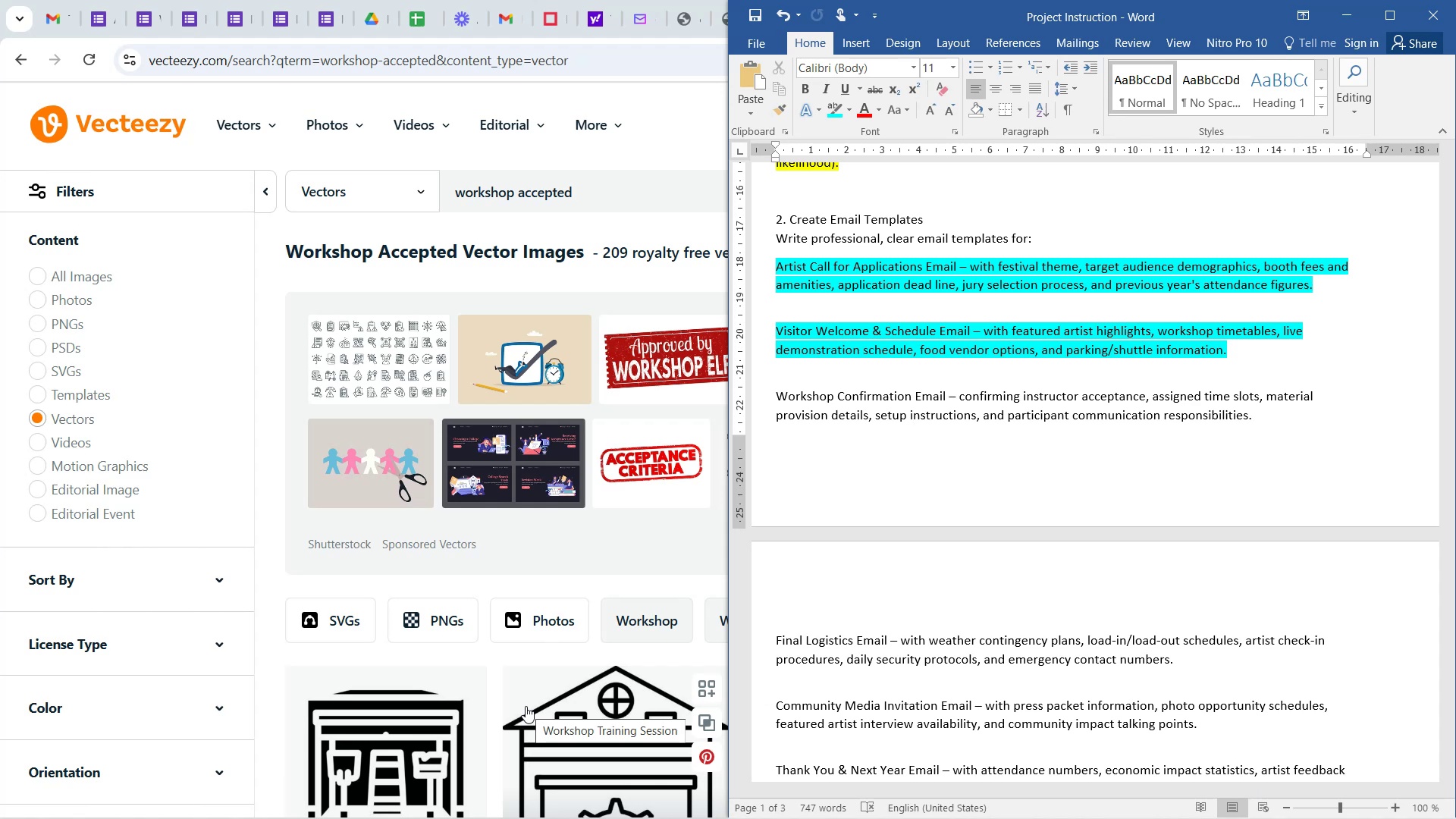 
left_click([1010, 391])
 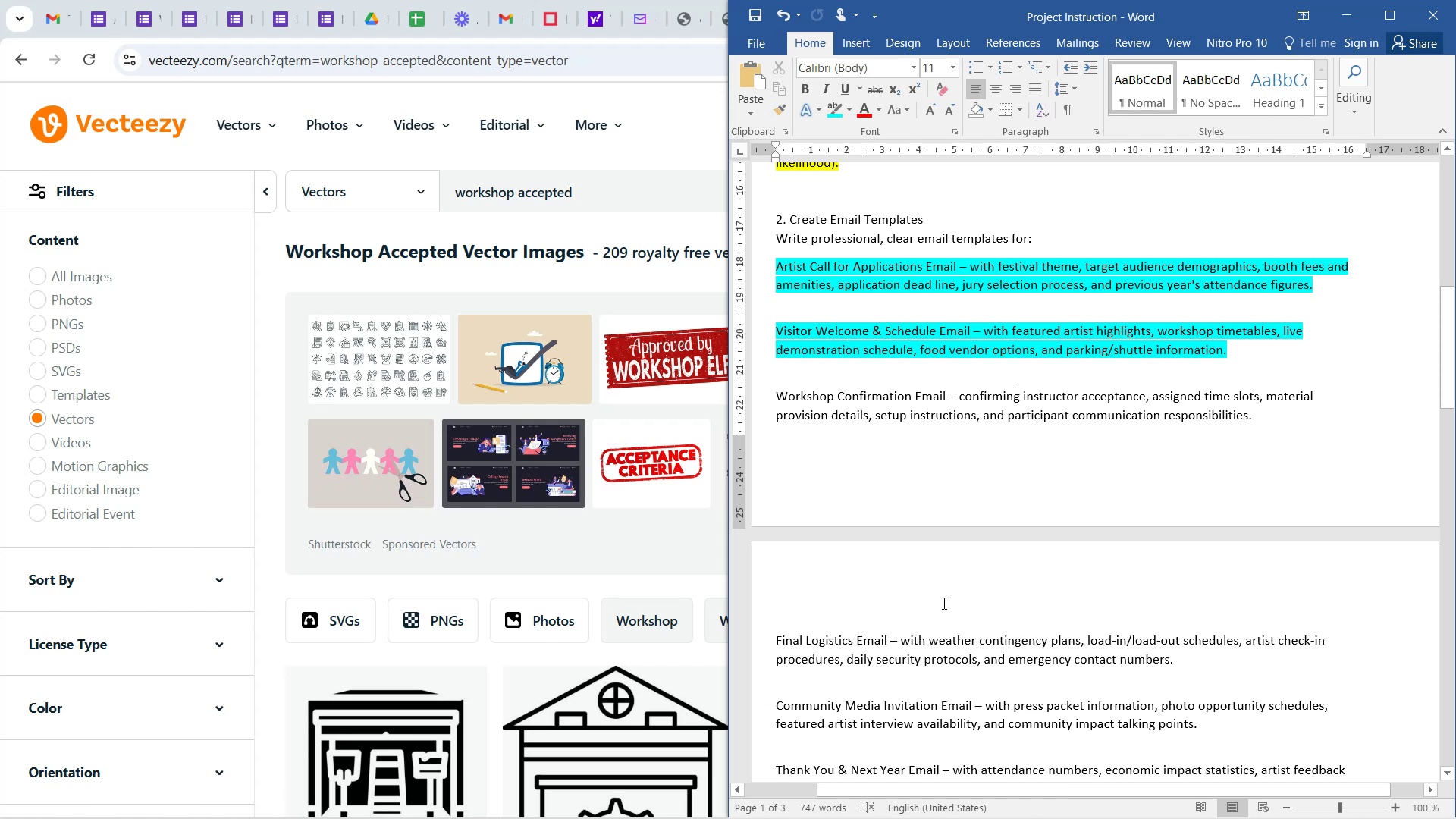 
wait(8.17)
 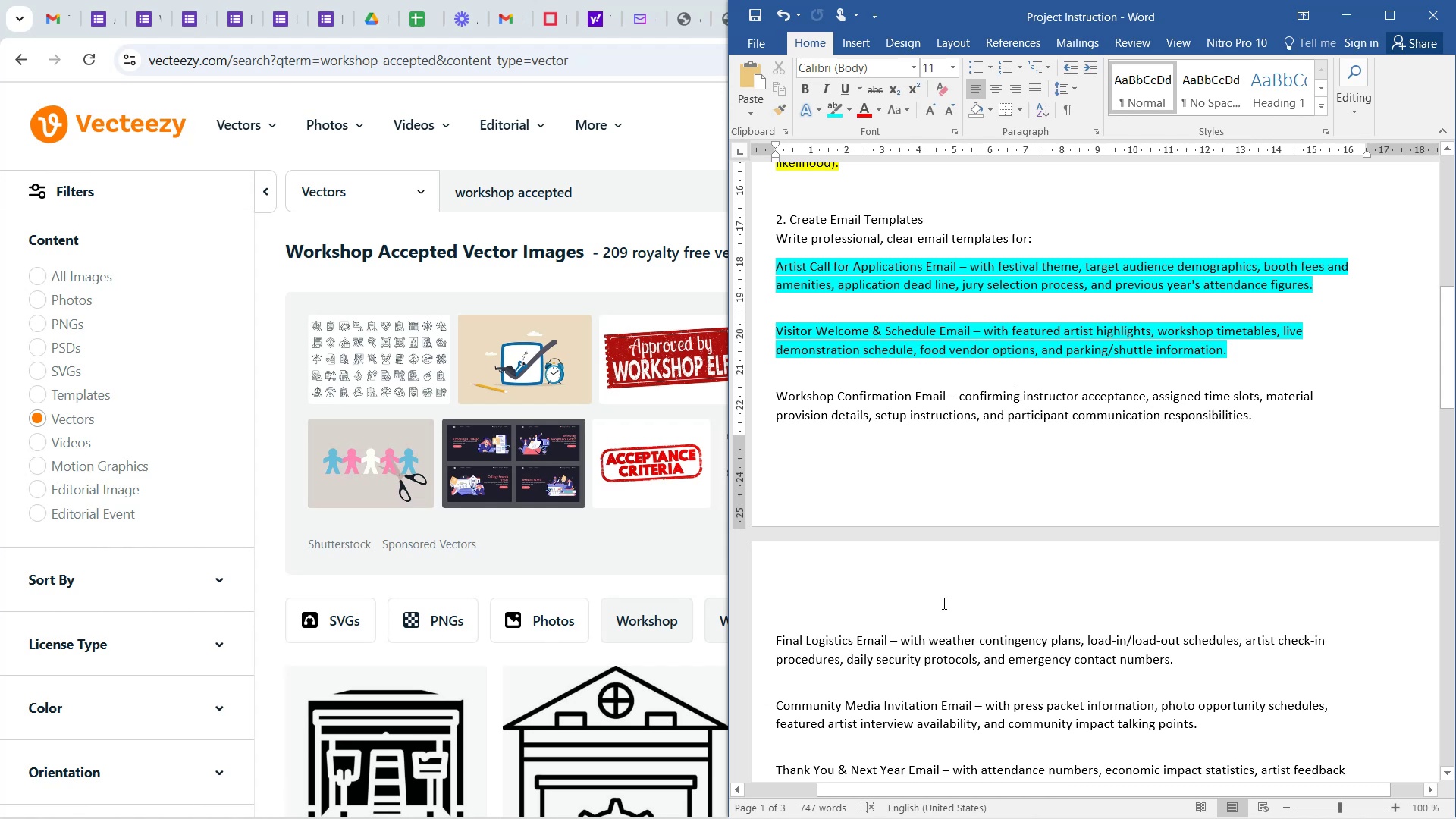 
left_click([1093, 706])
 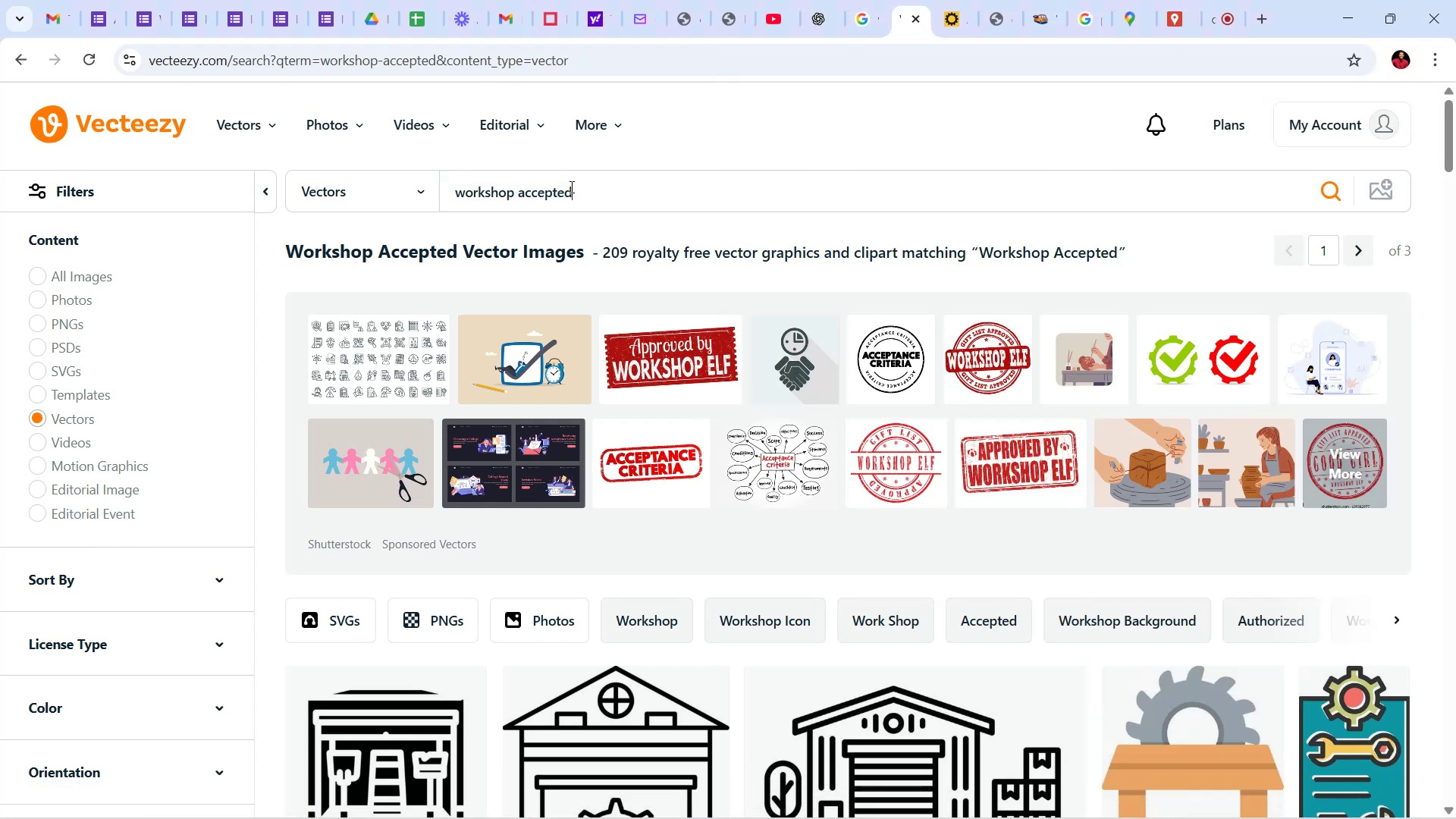 
left_click([556, 187])
 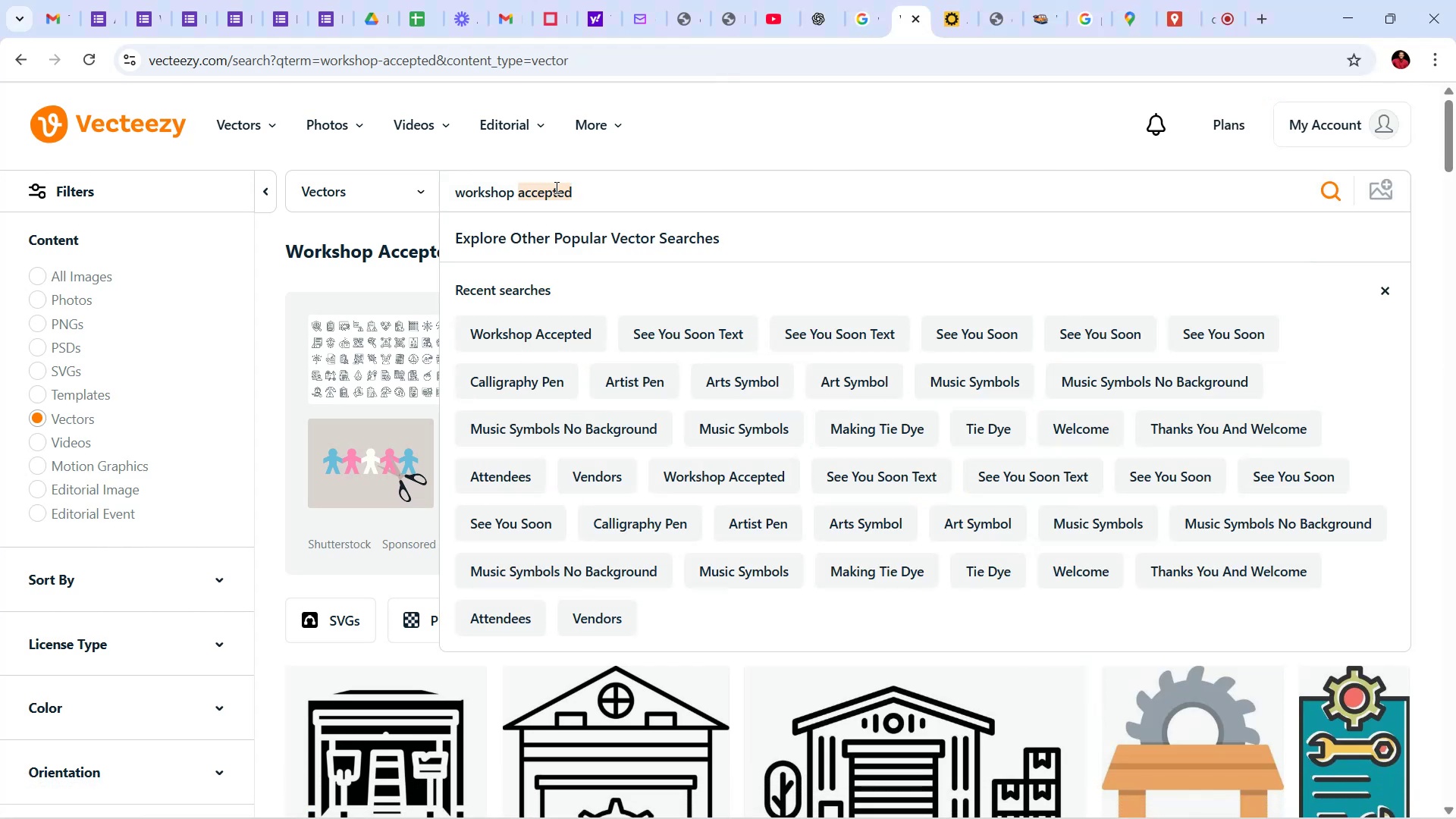 
key(Backspace)
 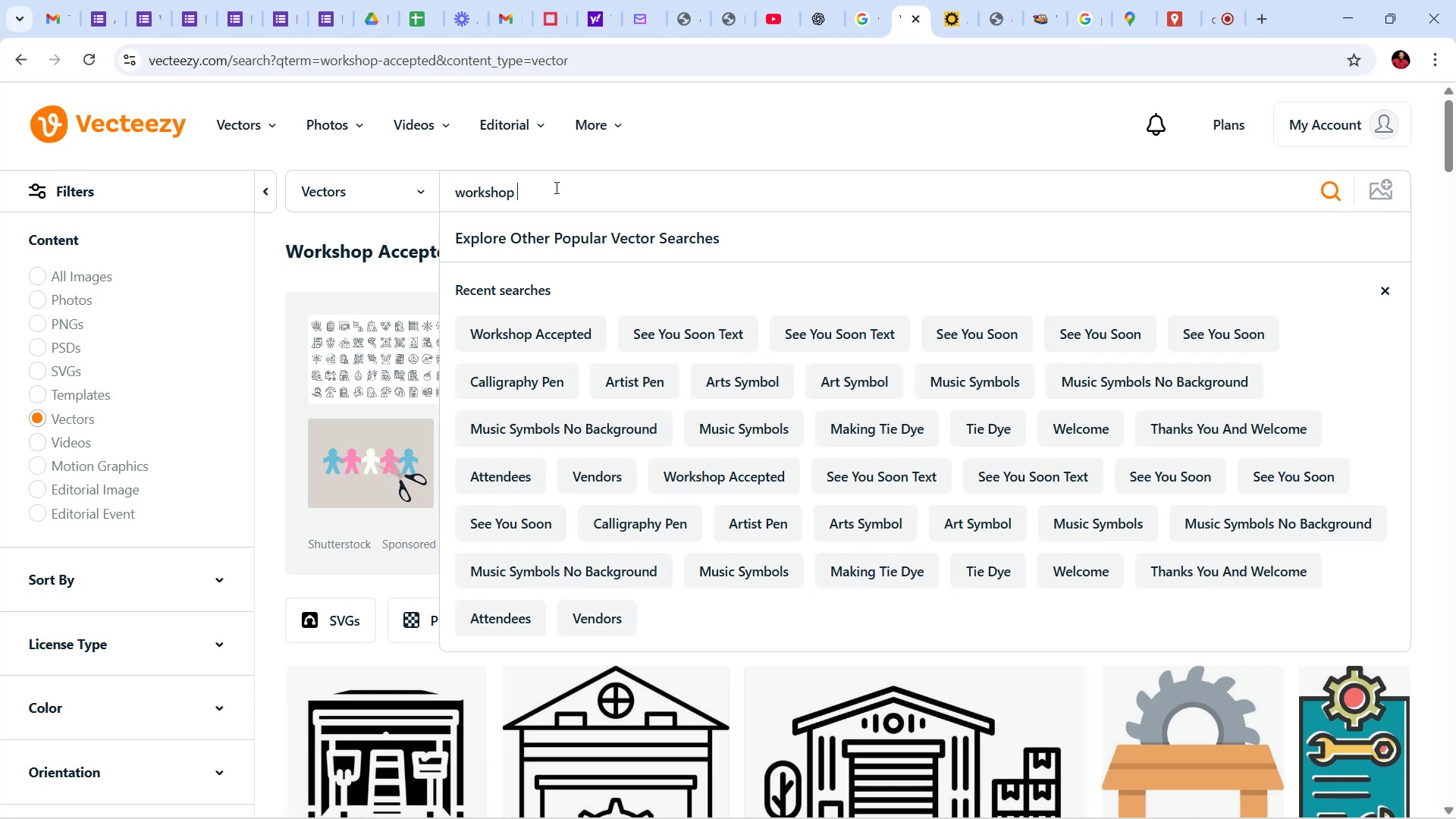 
key(Backspace)
 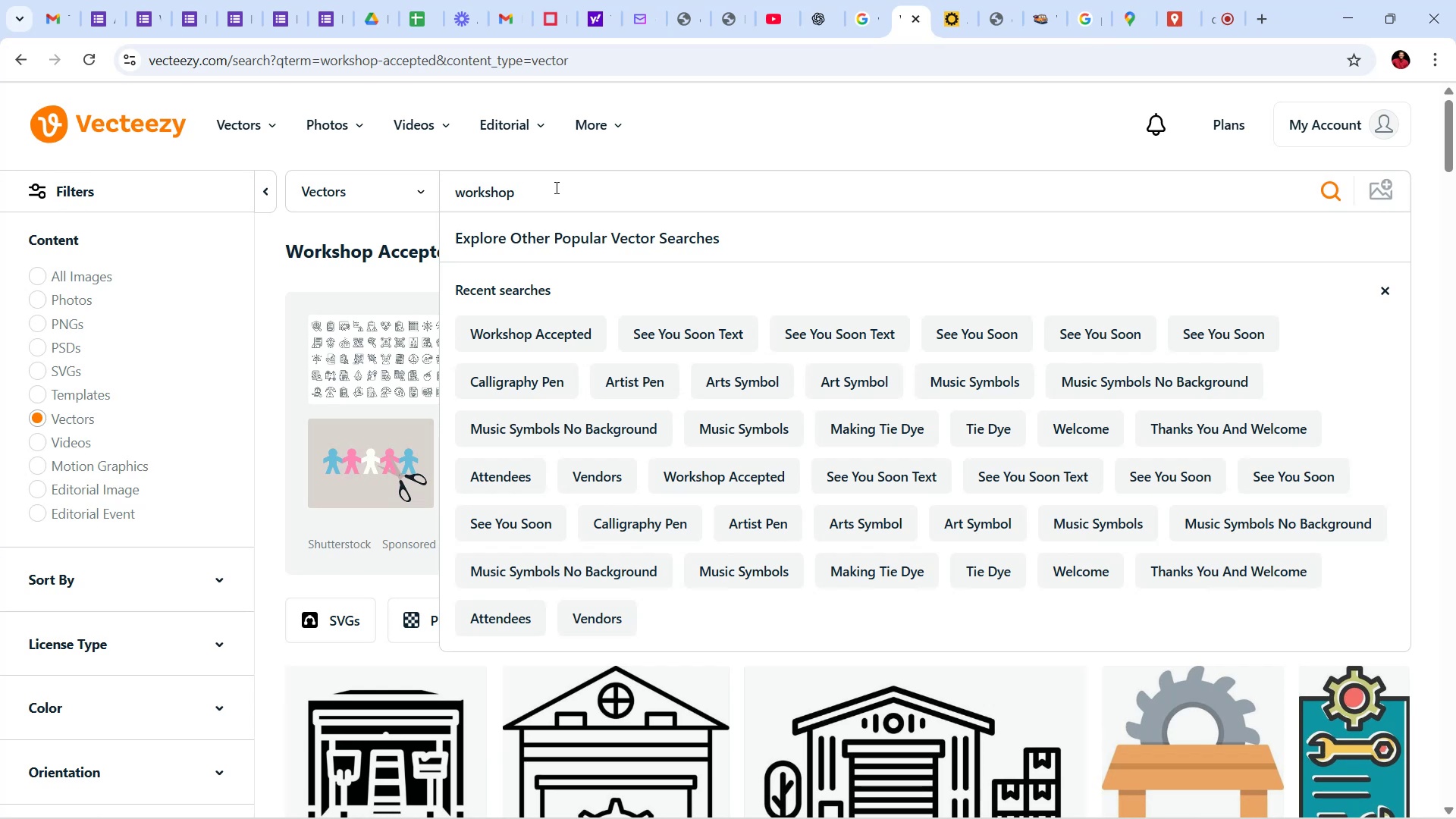 
key(Enter)
 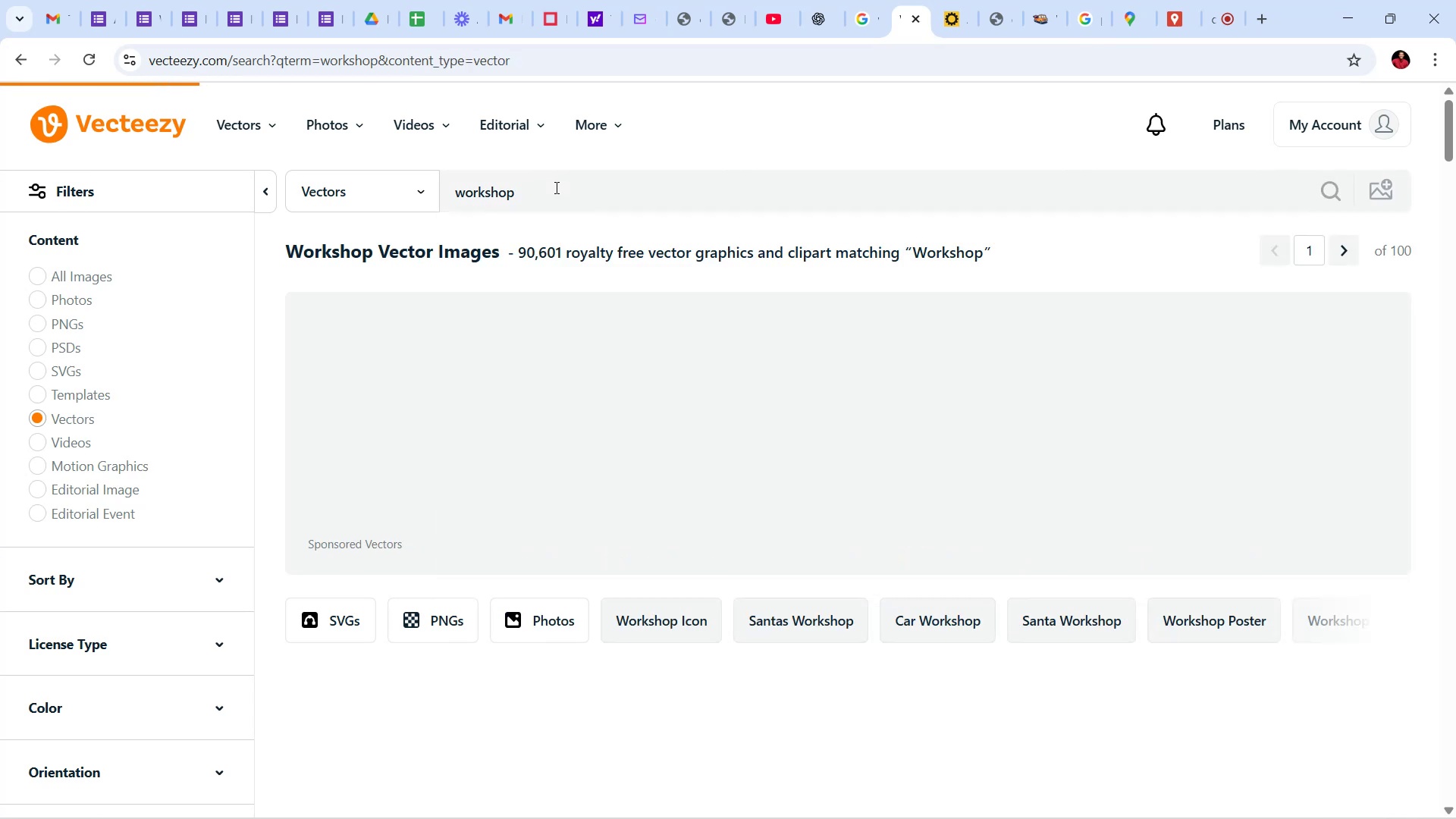 
wait(11.37)
 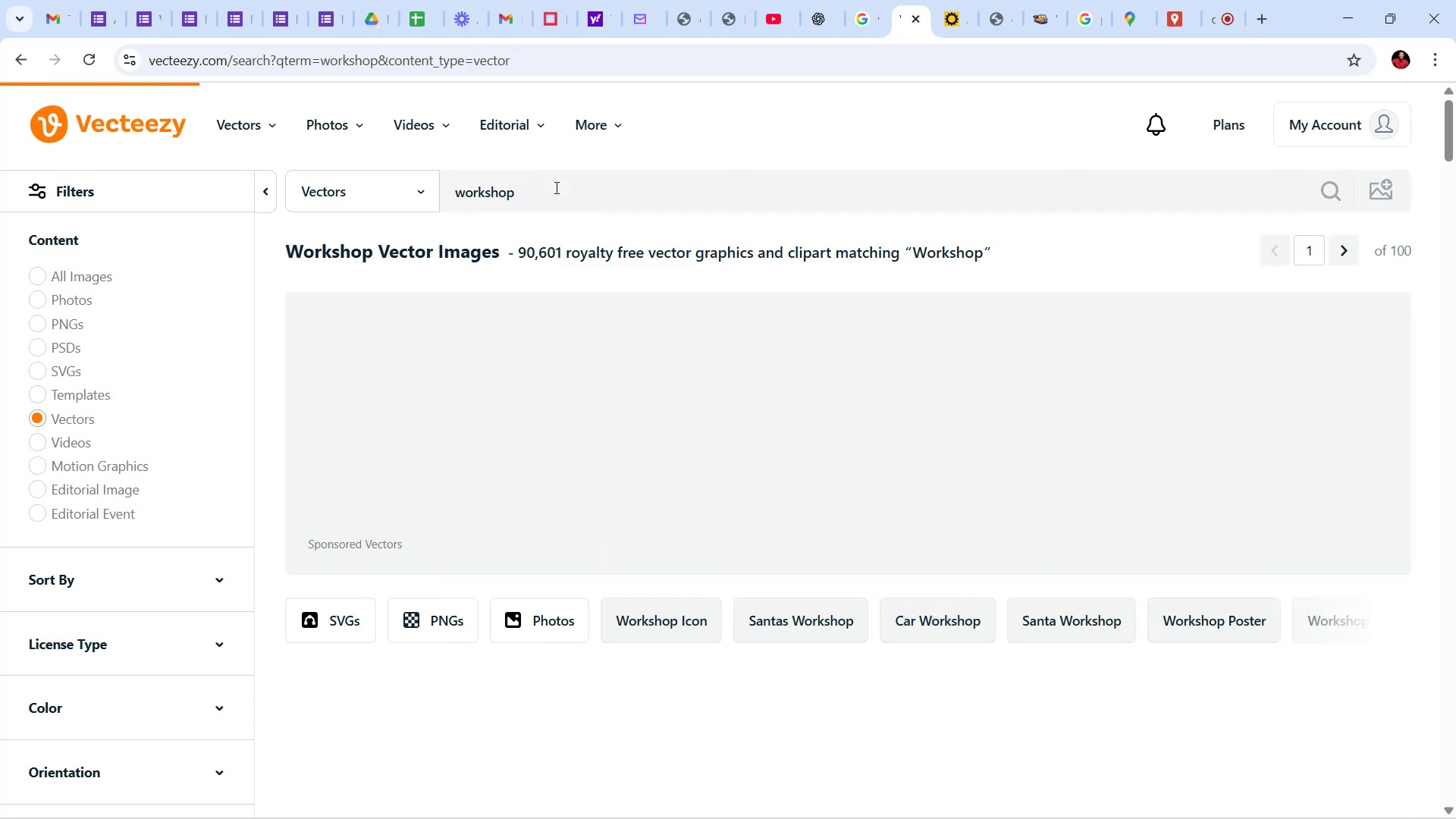 
scroll: coordinate [1454, 430], scroll_direction: down, amount: 20.0
 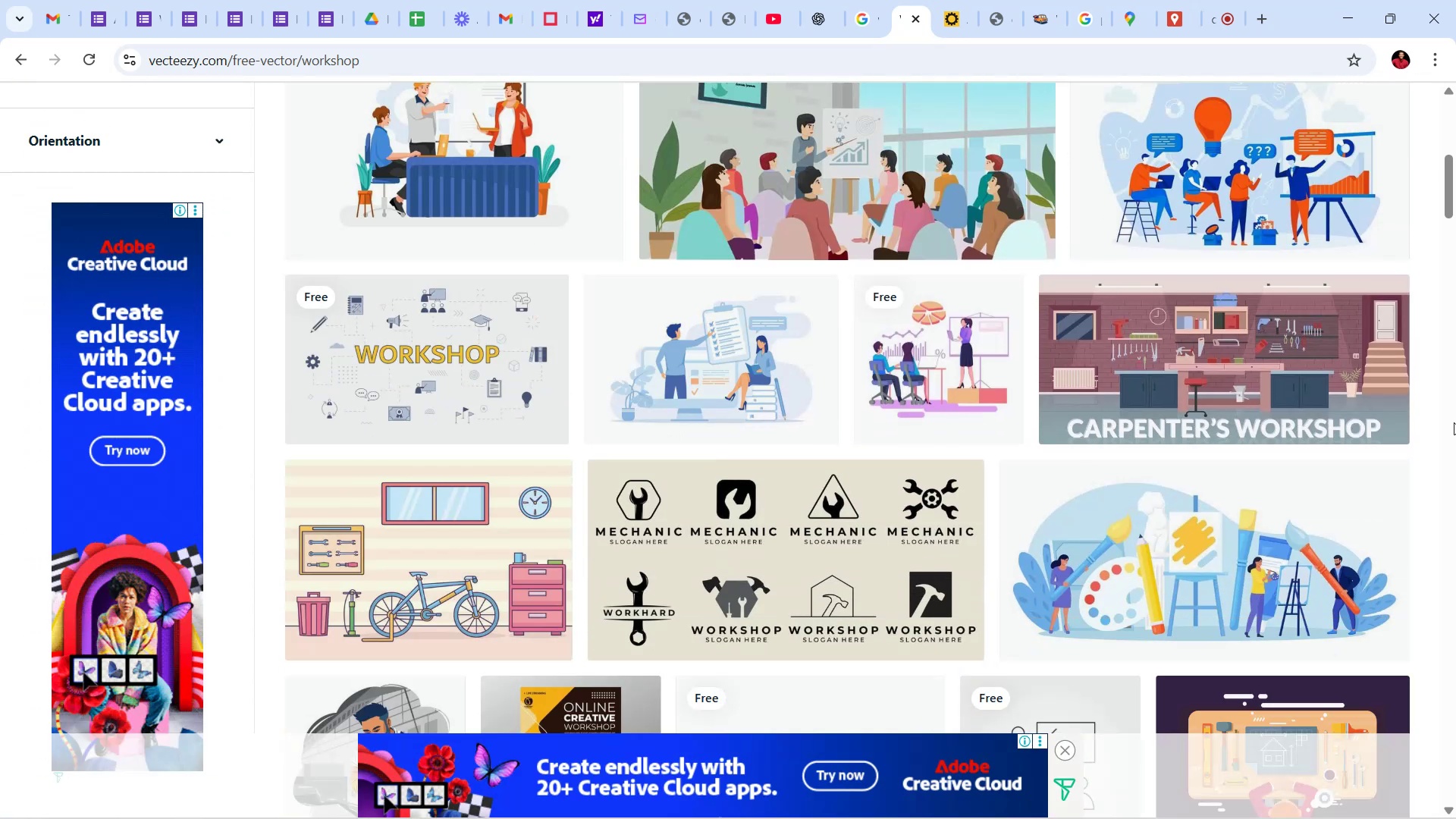 
wait(8.11)
 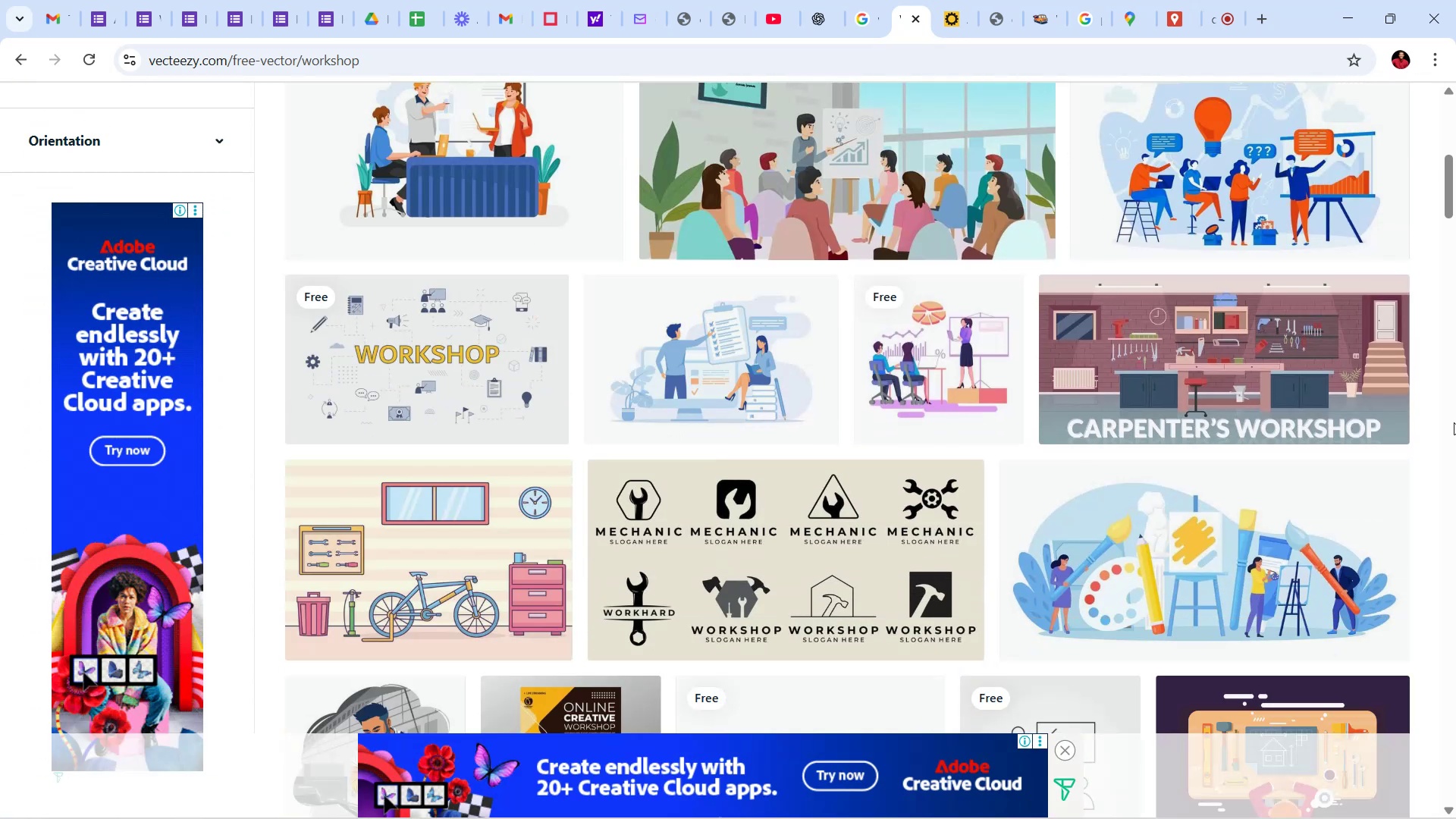 
scroll: coordinate [1455, 419], scroll_direction: down, amount: 20.0
 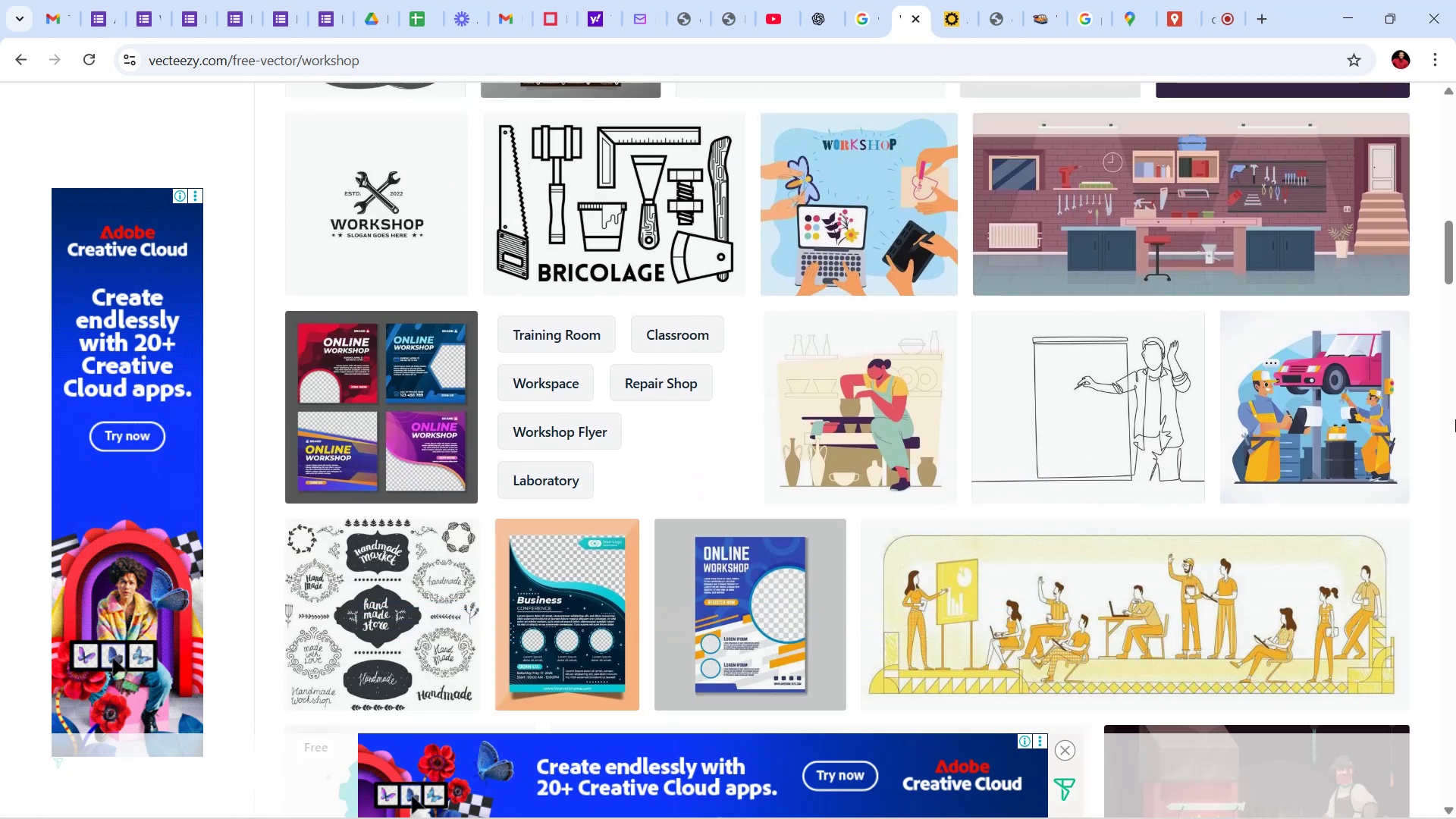 
scroll: coordinate [1455, 419], scroll_direction: down, amount: 13.0
 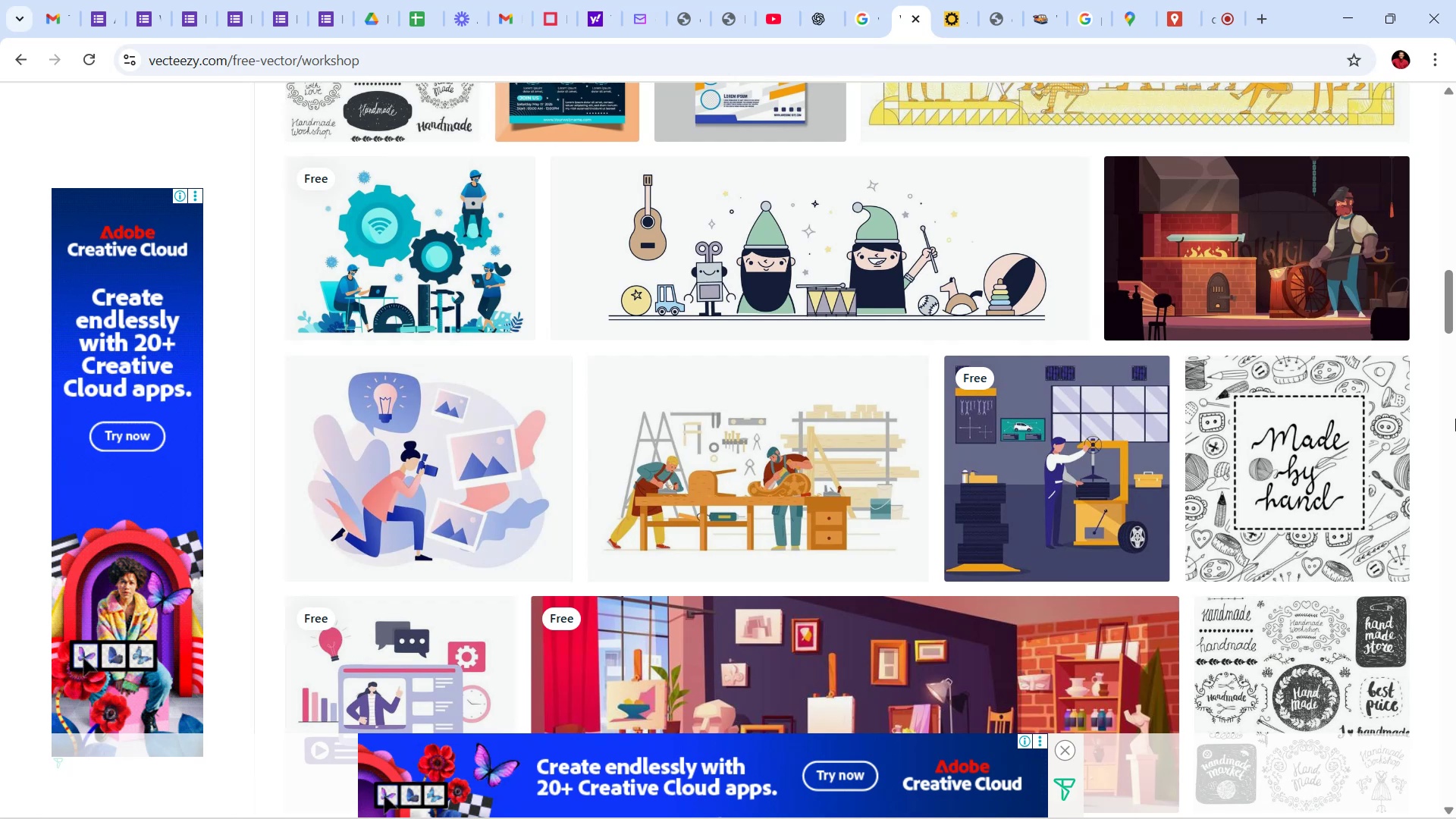 
wait(13.39)
 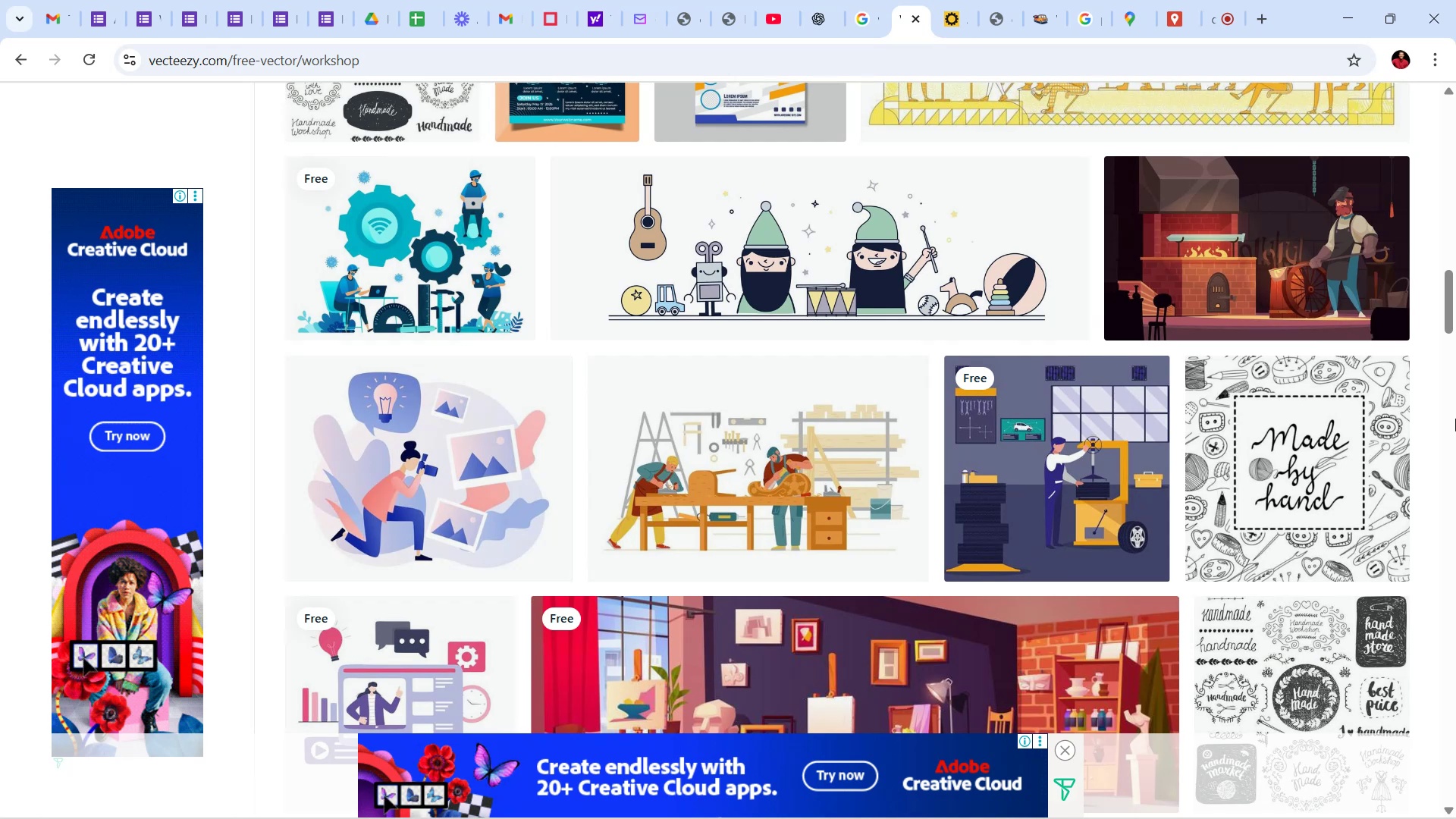 
scroll: coordinate [1435, 352], scroll_direction: down, amount: 23.0
 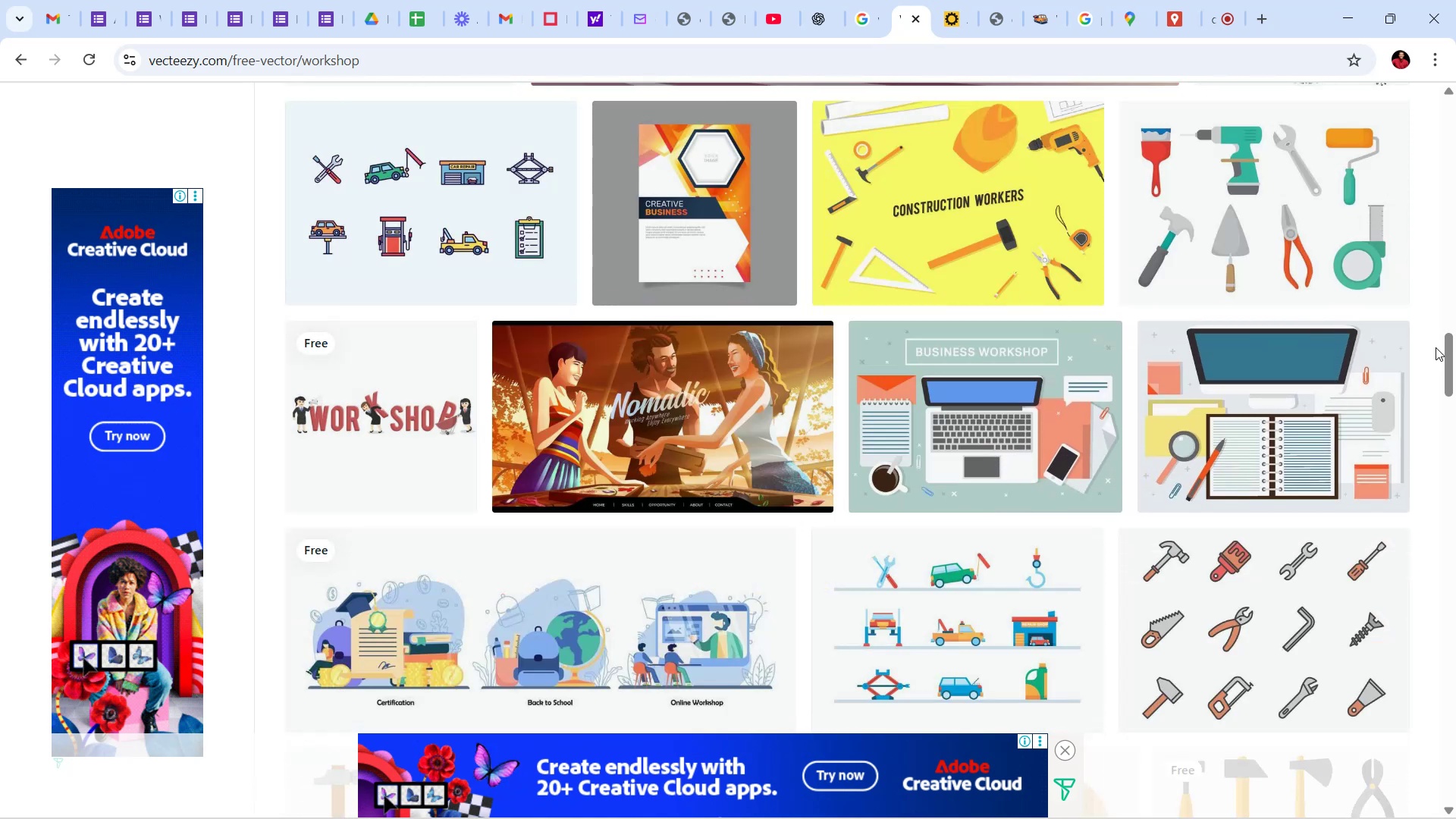 
wait(9.03)
 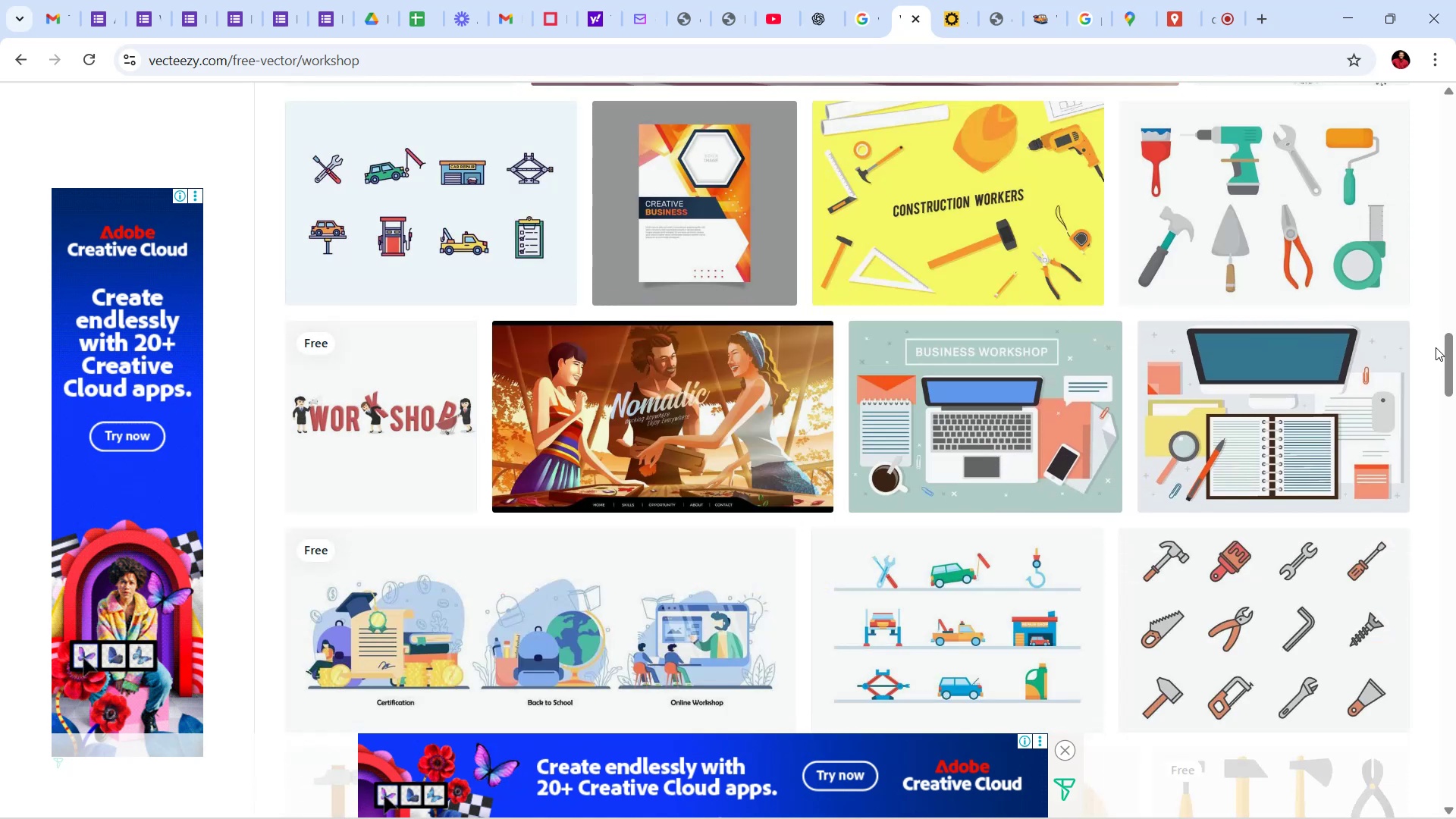 
left_click([384, 423])
 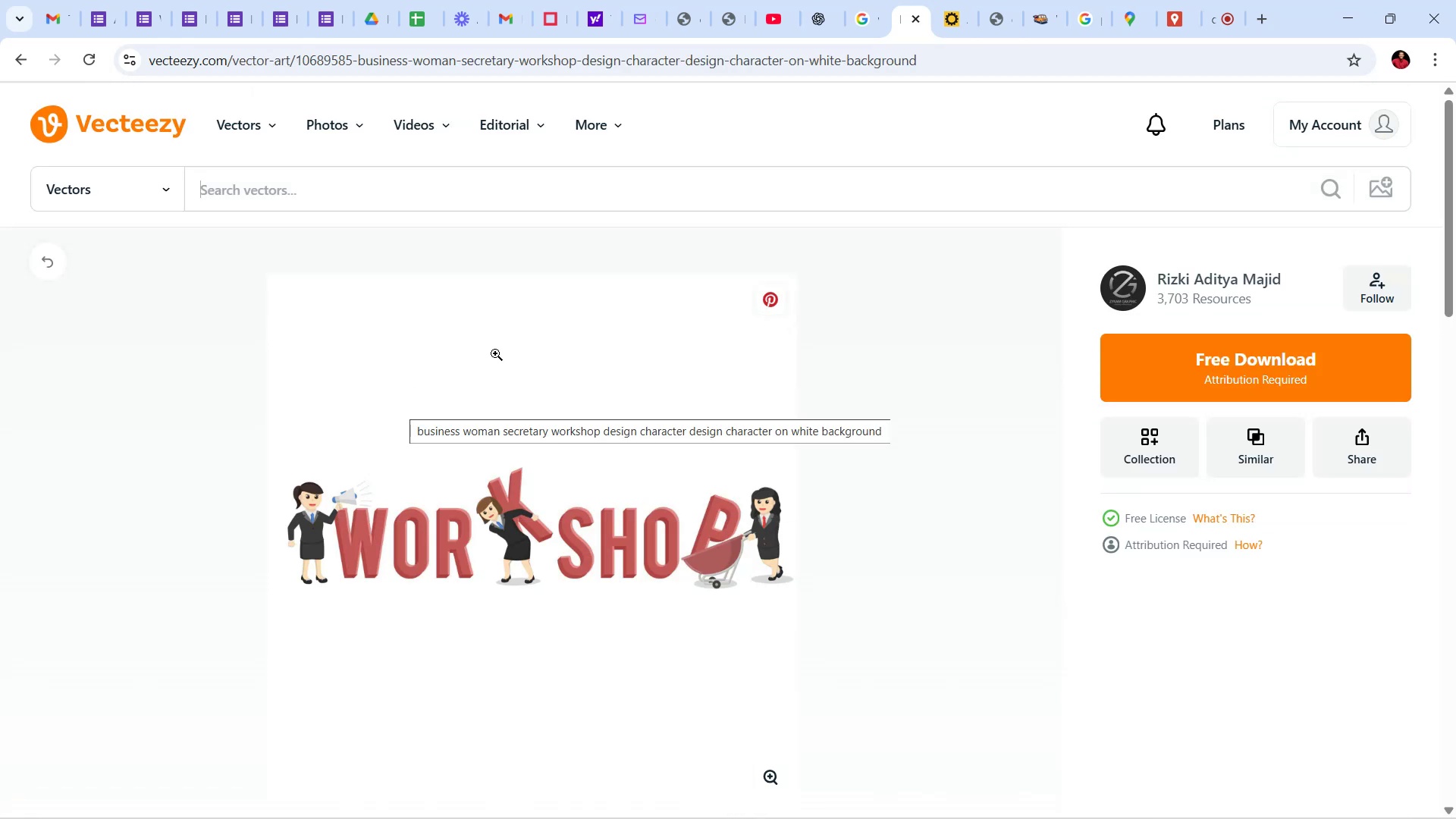 
scroll: coordinate [991, 606], scroll_direction: down, amount: 3.0
 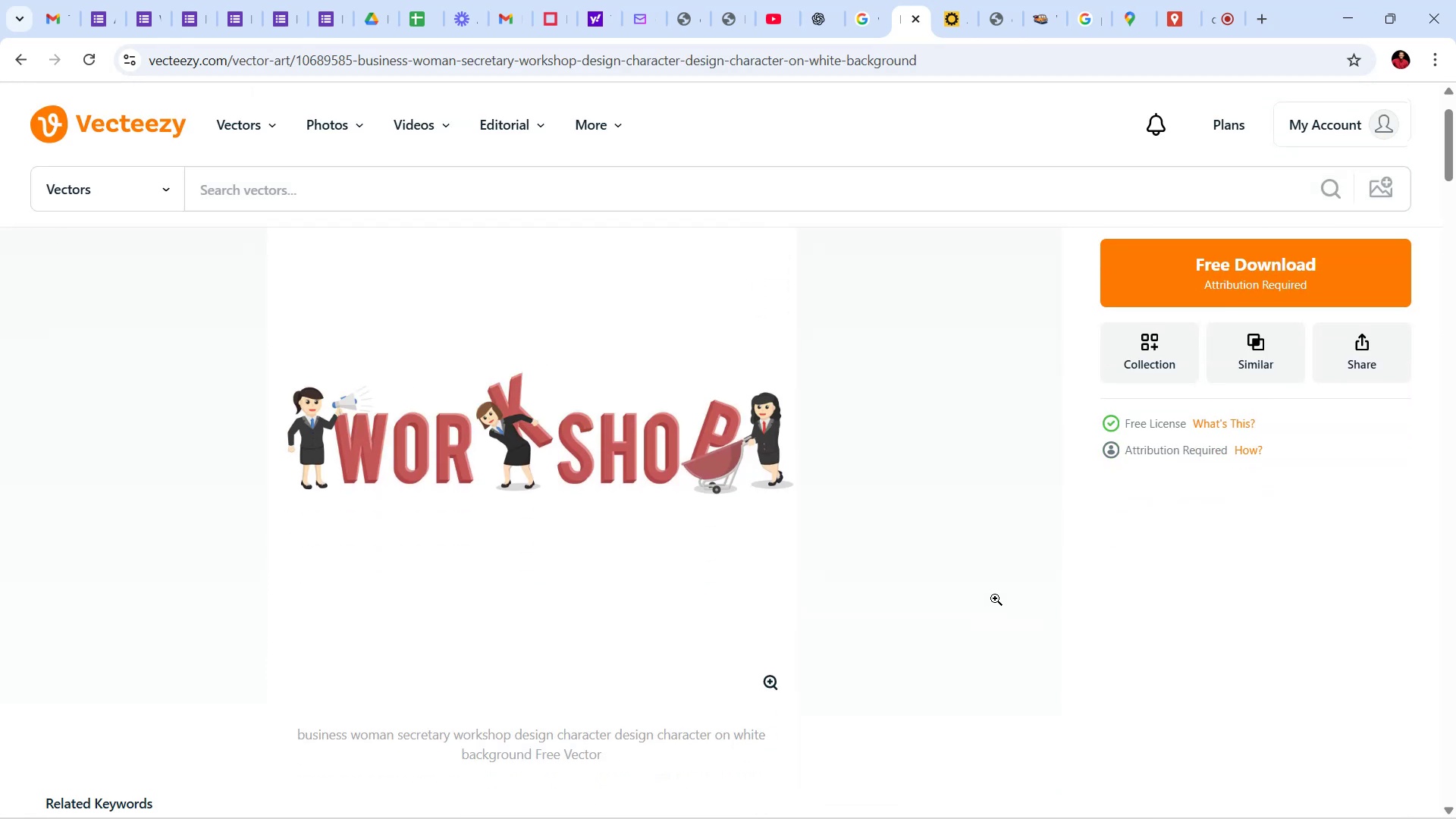 
scroll: coordinate [966, 513], scroll_direction: up, amount: 3.0
 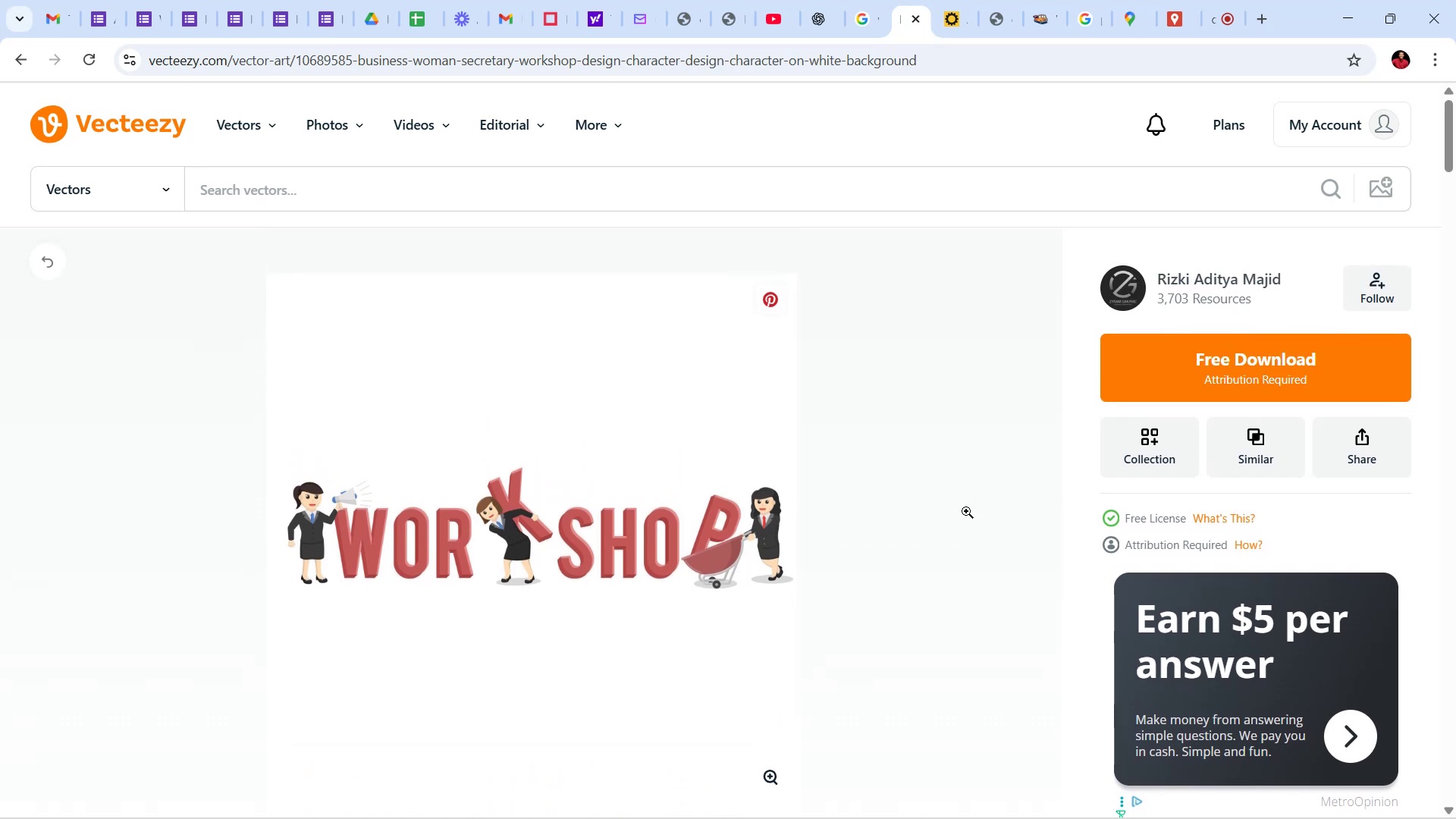 
scroll: coordinate [951, 660], scroll_direction: down, amount: 2.0
 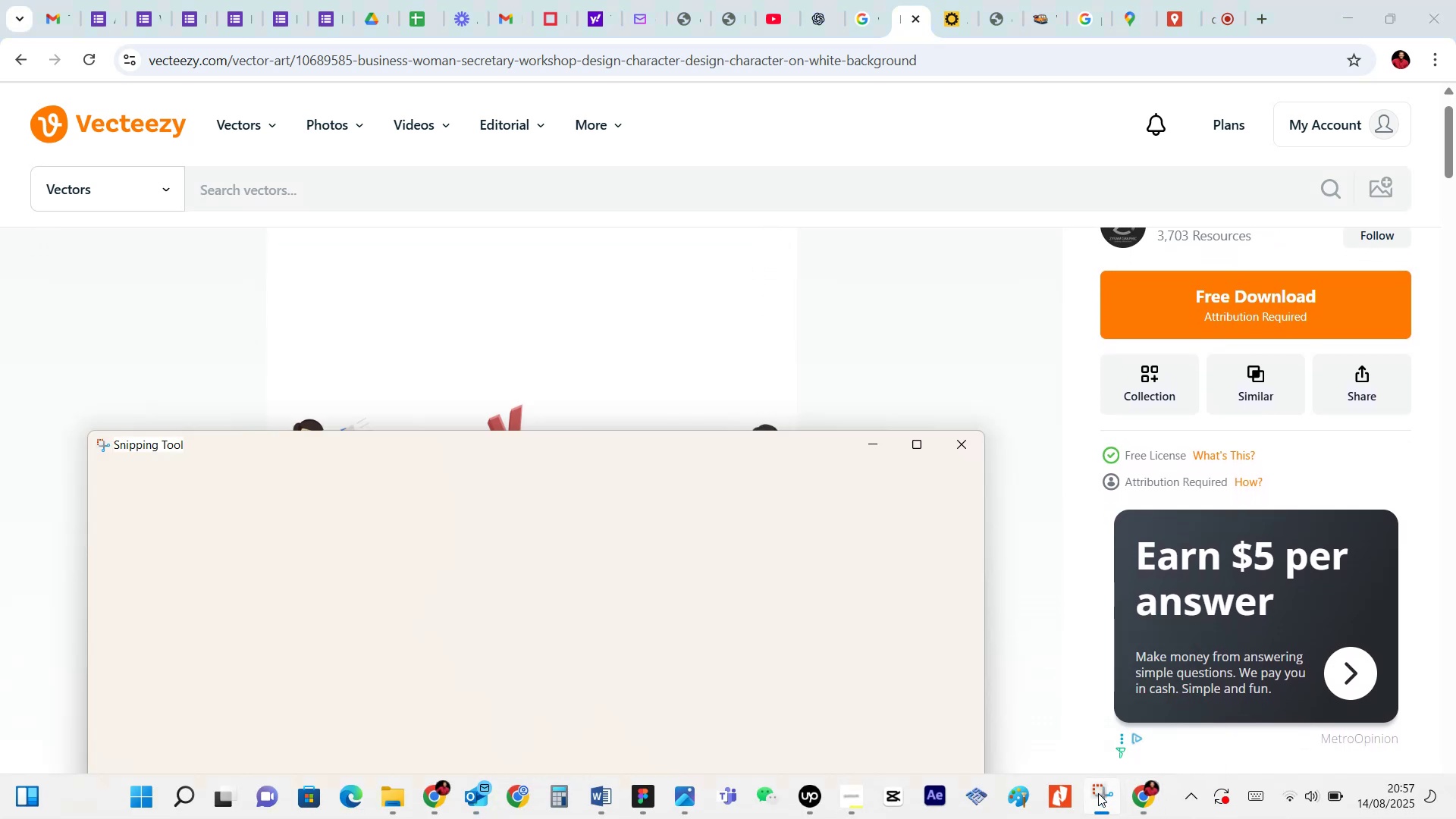 
wait(5.53)
 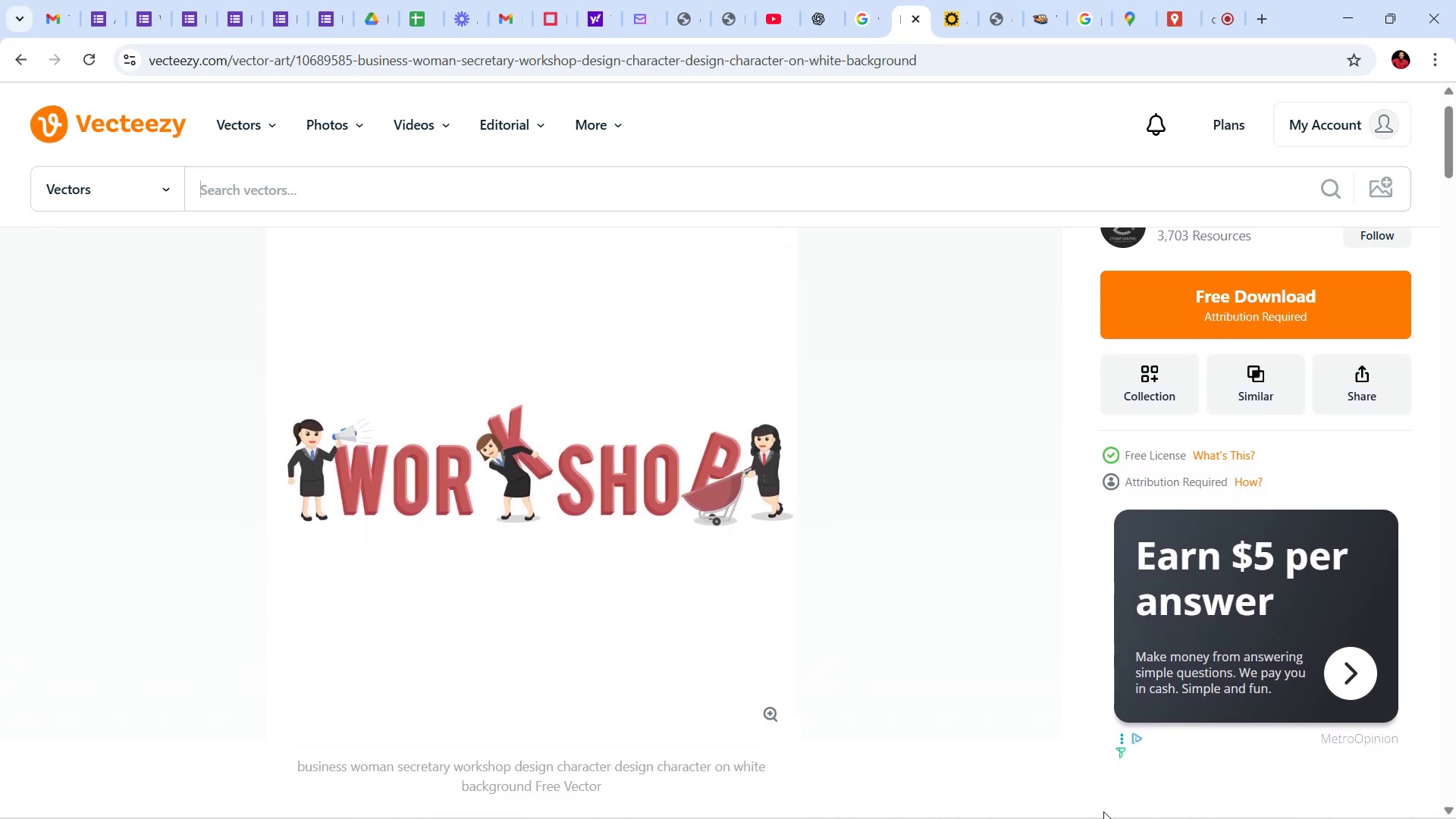 
left_click_drag(start_coordinate=[381, 450], to_coordinate=[349, 382])
 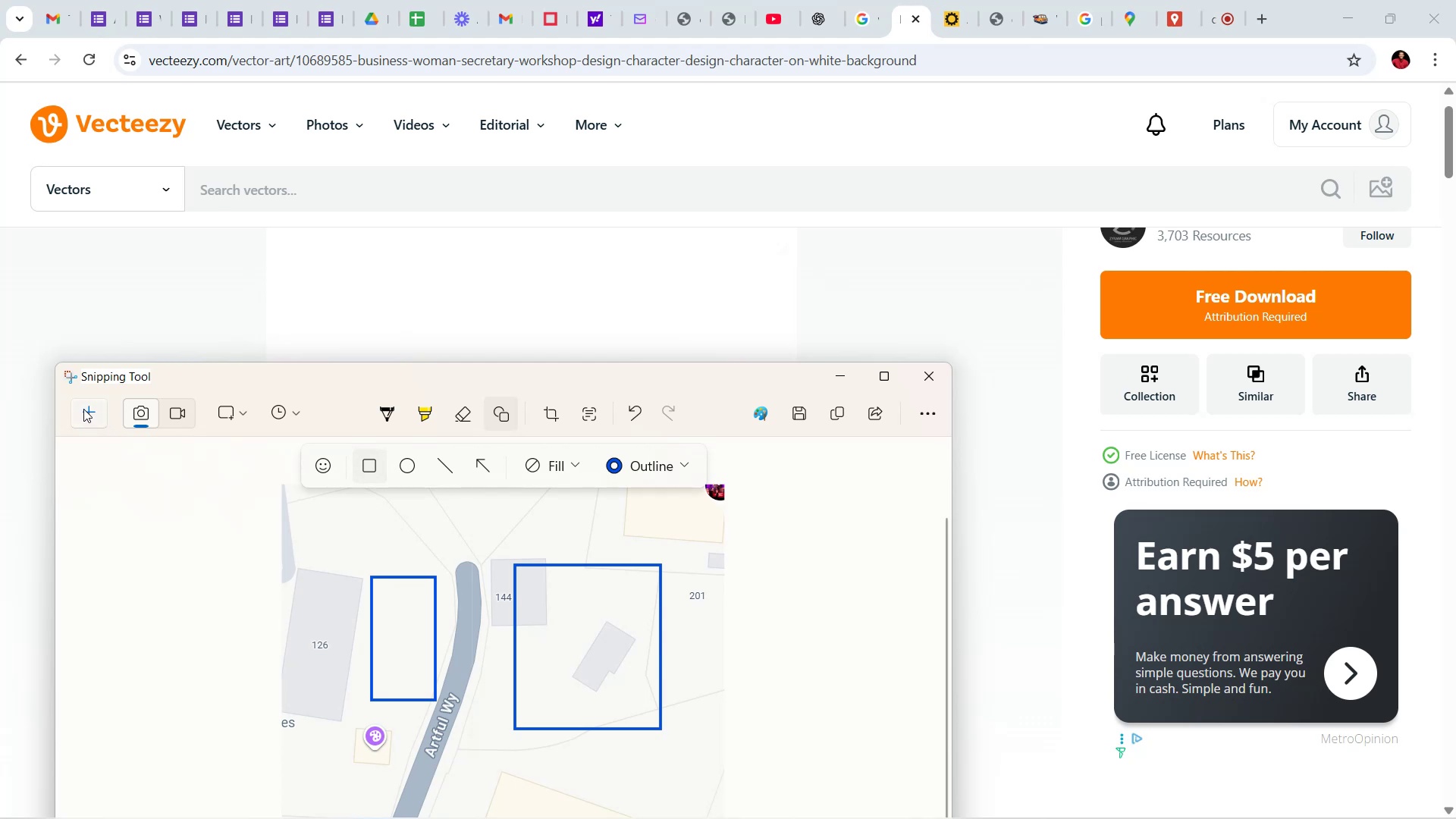 
left_click([83, 409])
 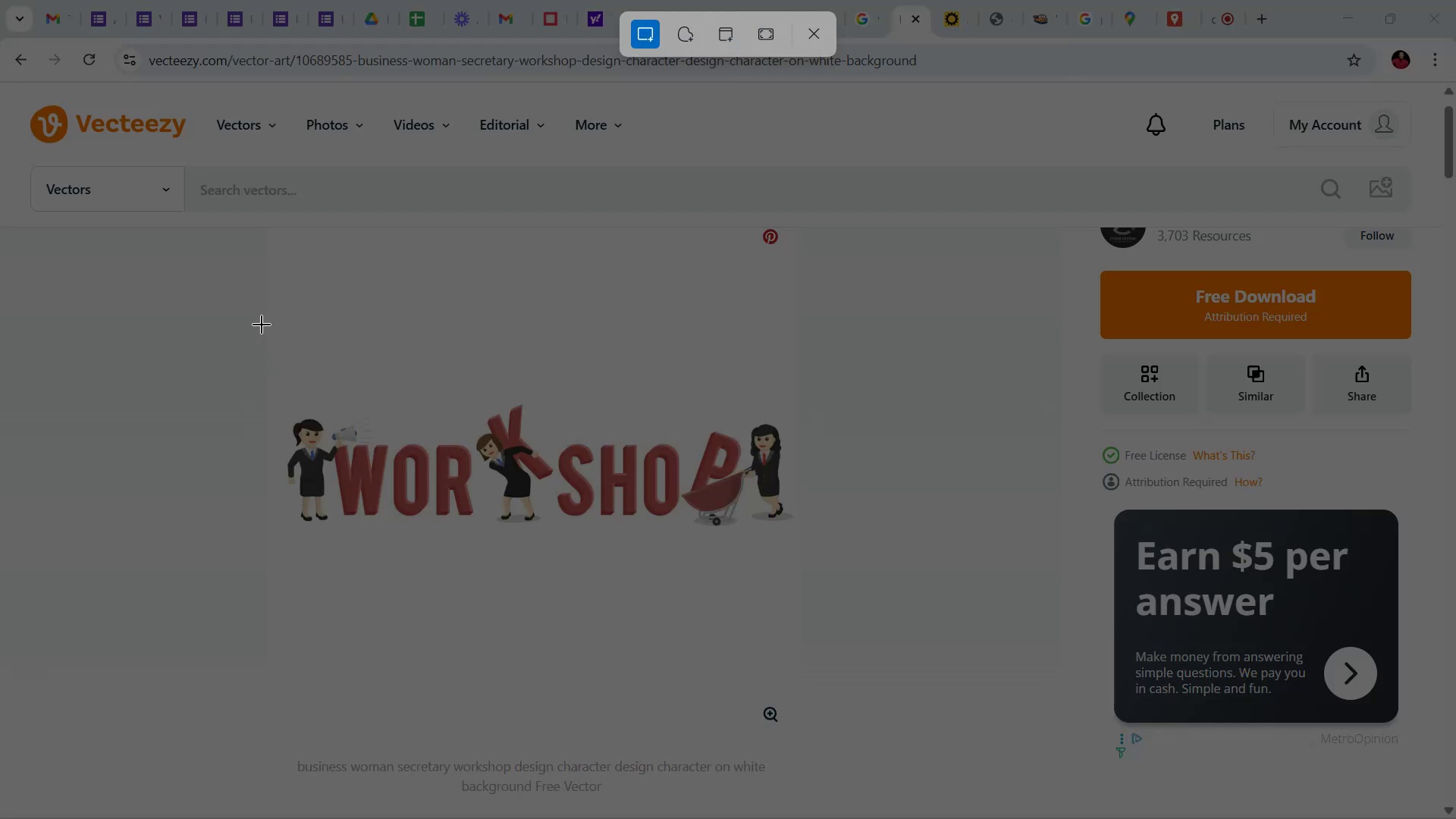 
wait(6.68)
 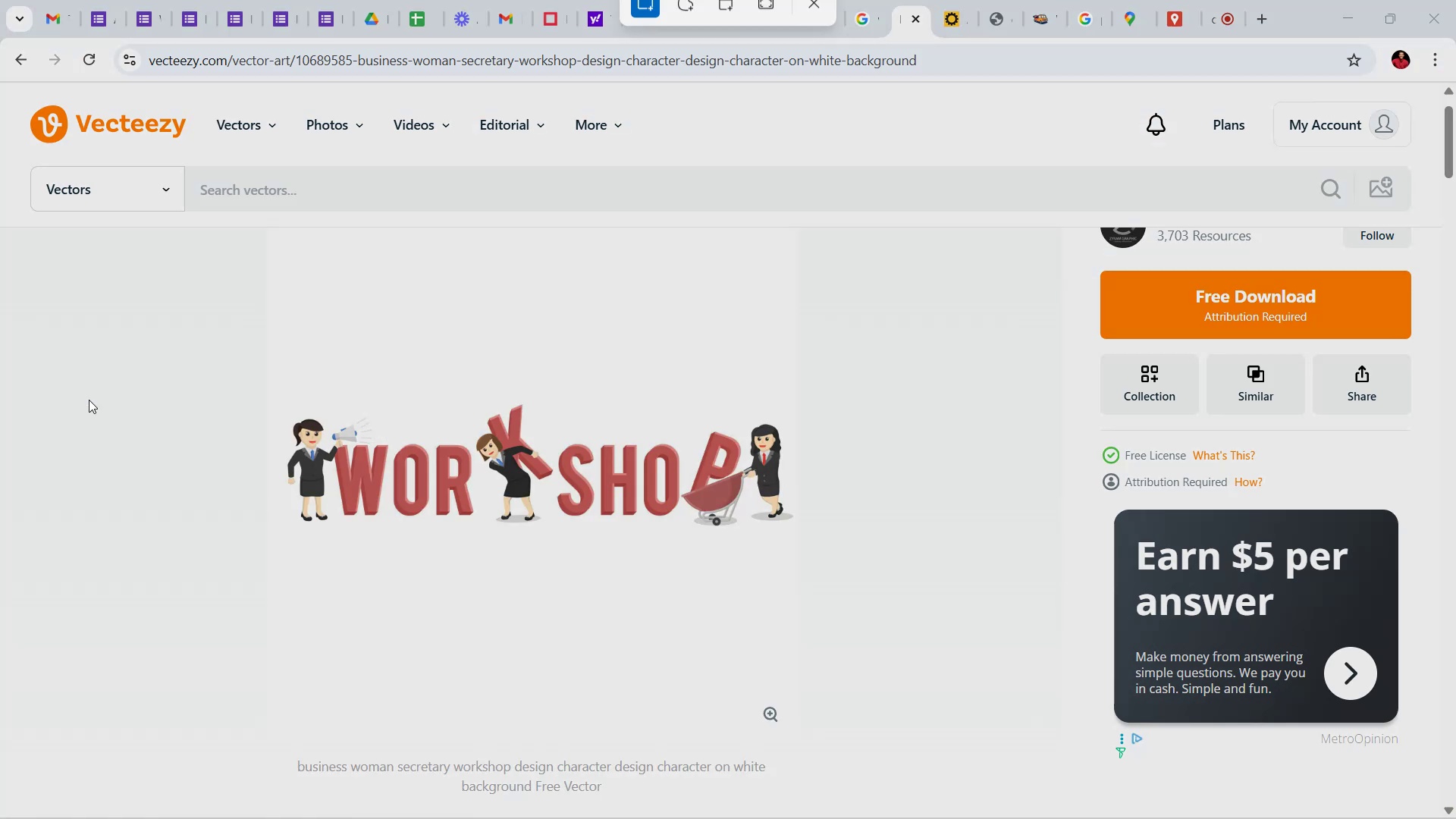 
left_click_drag(start_coordinate=[266, 324], to_coordinate=[801, 639])
 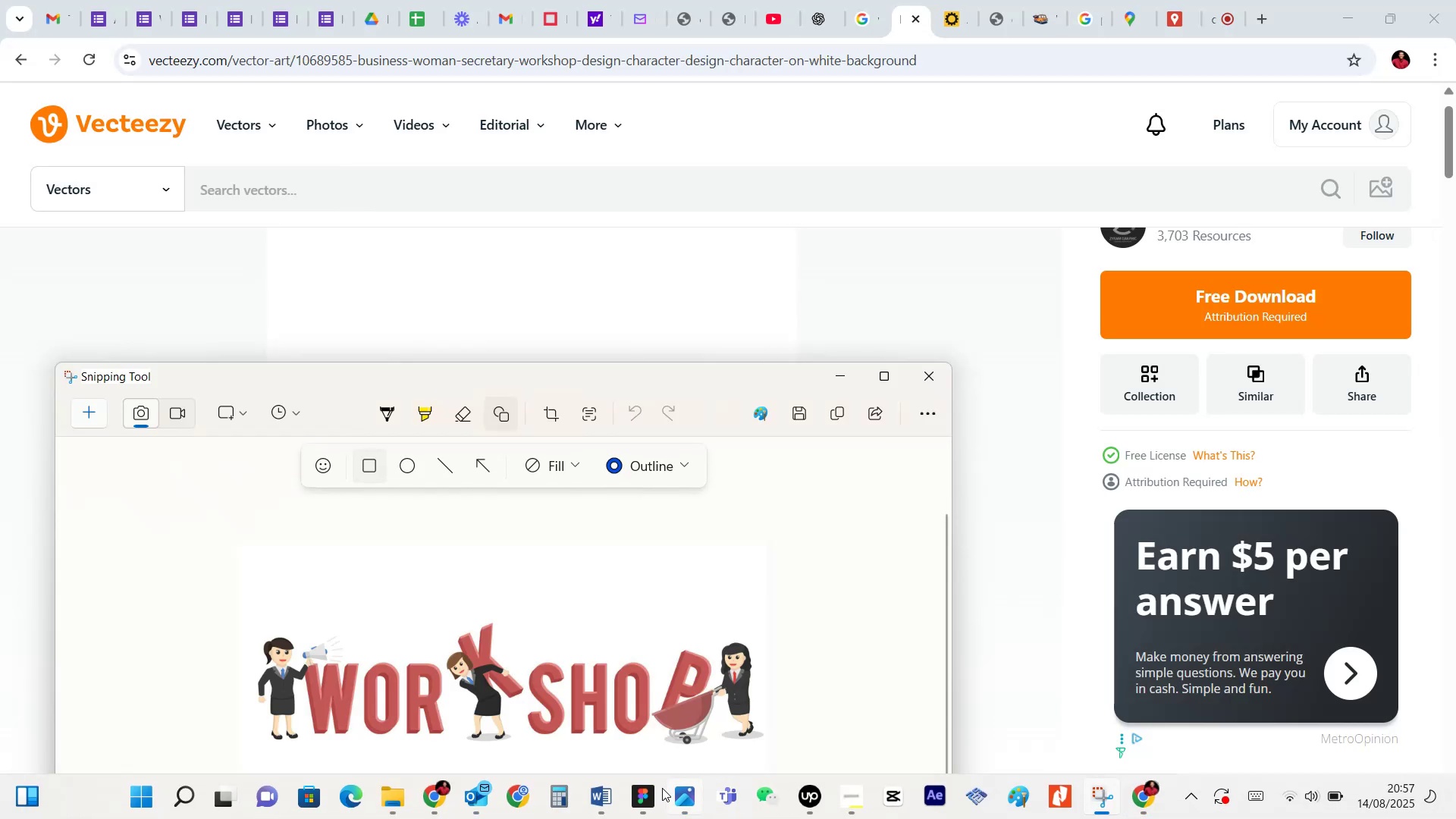 
left_click([646, 800])
 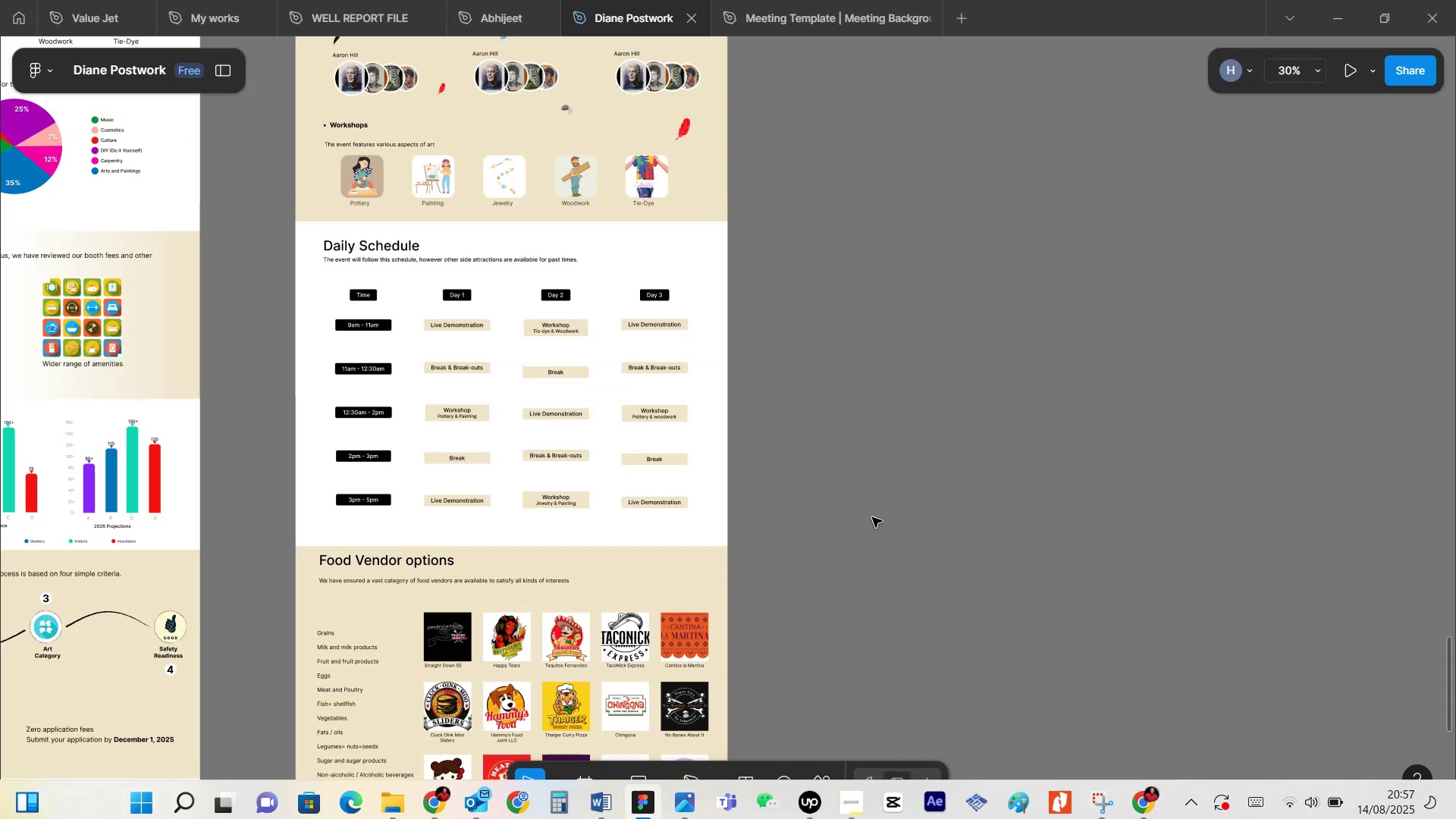 
left_click([872, 517])
 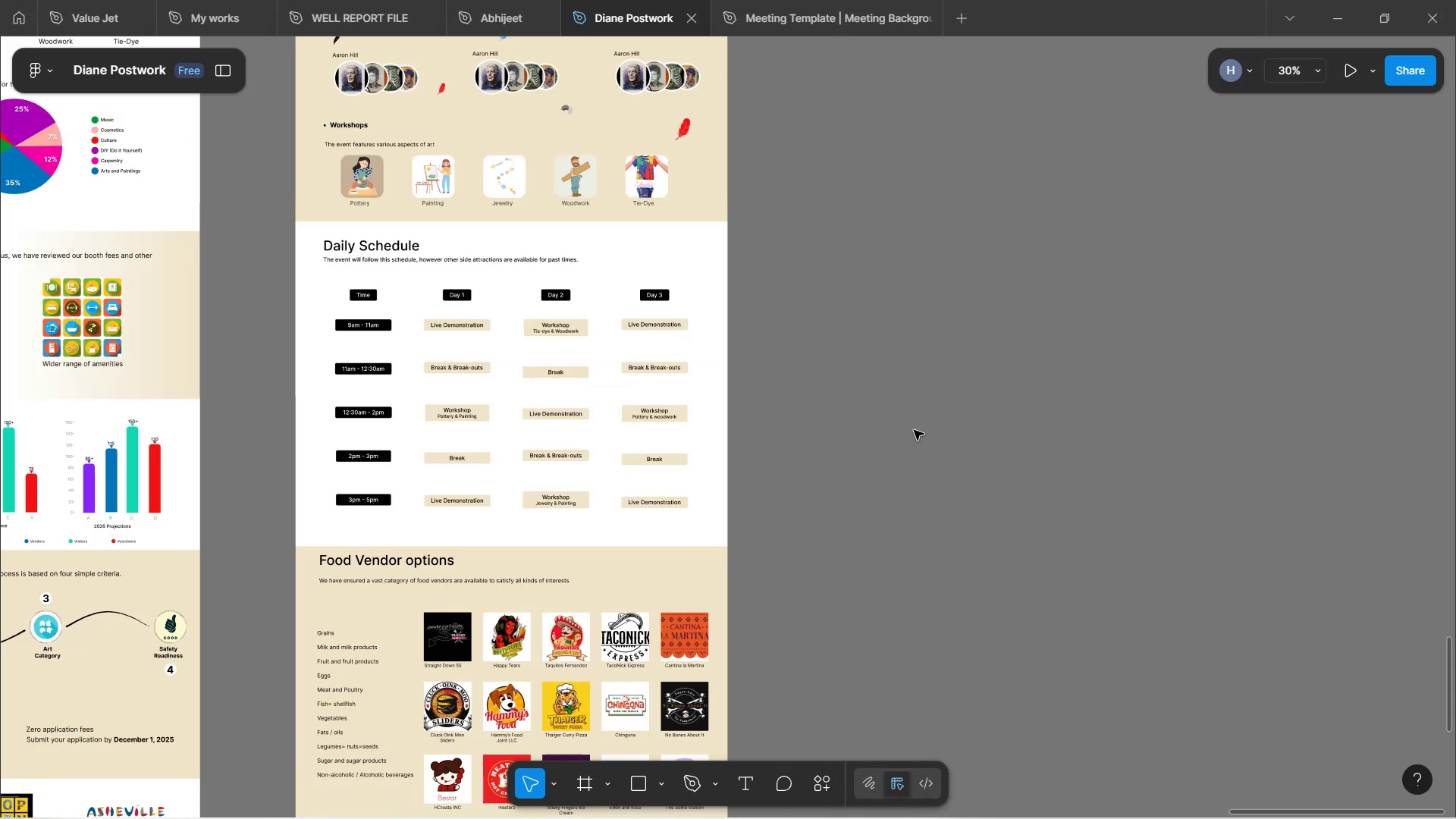 
scroll: coordinate [915, 422], scroll_direction: up, amount: 21.0
 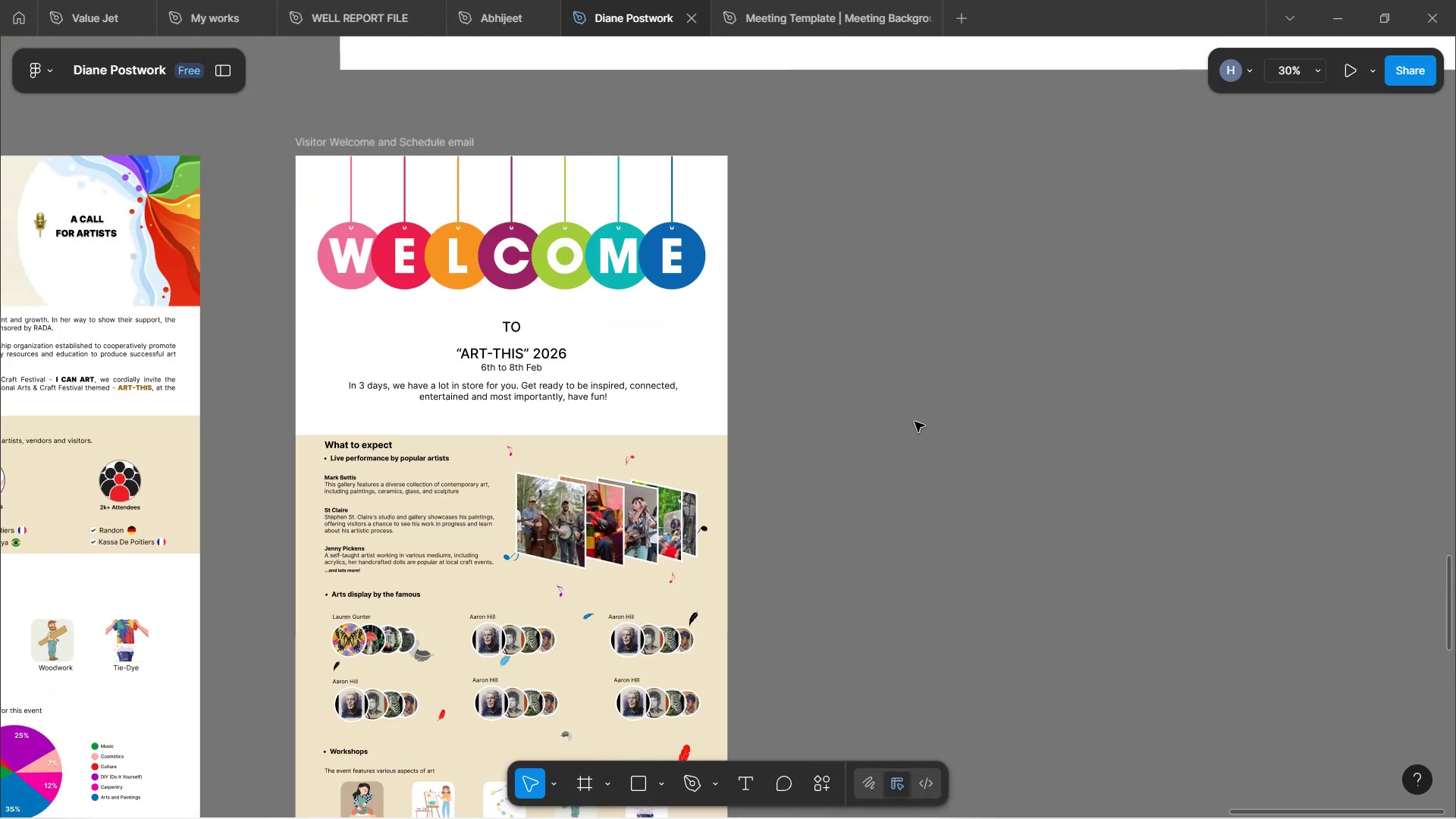 
scroll: coordinate [918, 422], scroll_direction: down, amount: 7.0
 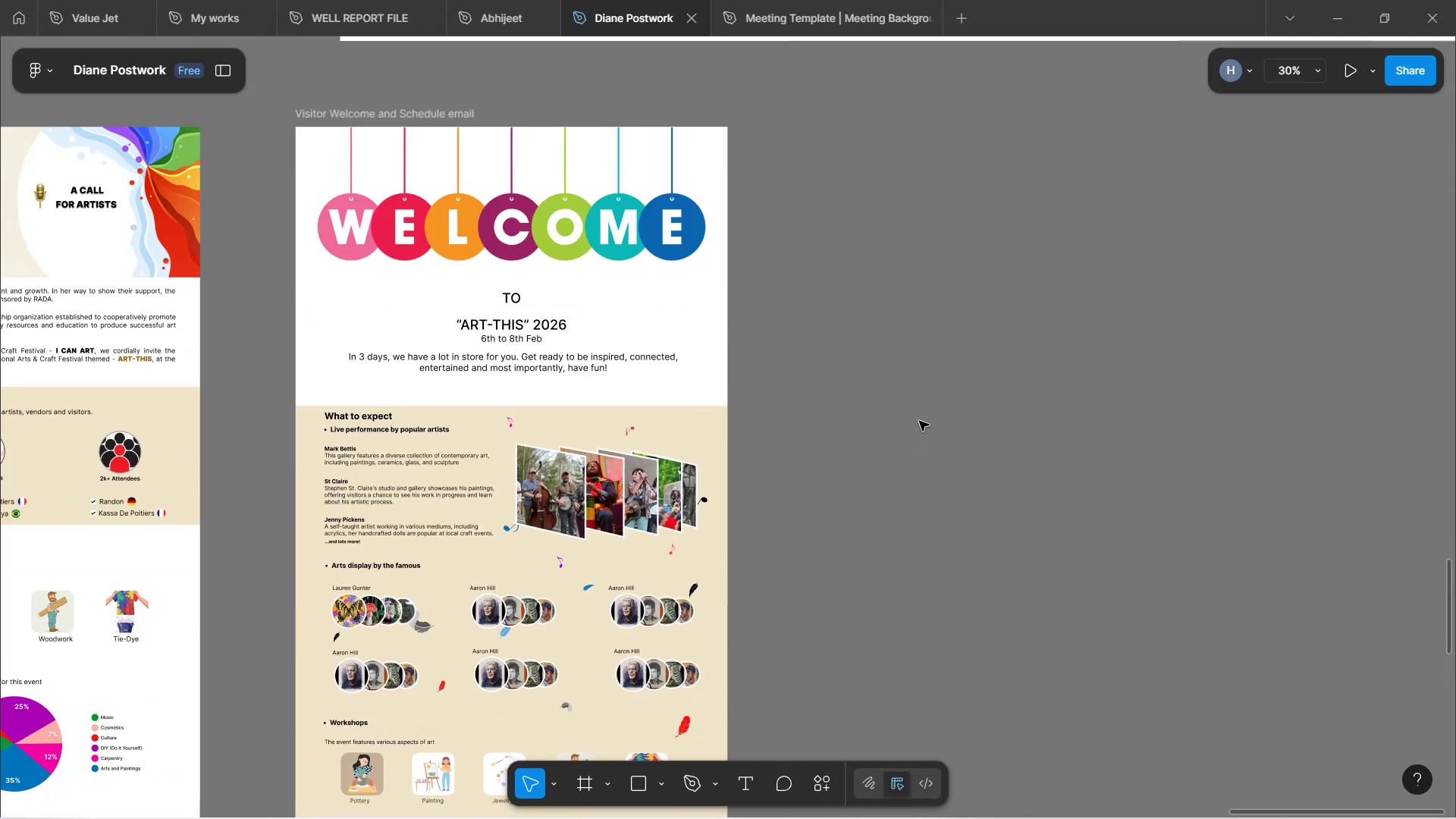 
hold_key(key=ShiftLeft, duration=0.56)
scroll: coordinate [919, 421], scroll_direction: down, amount: 4.0
 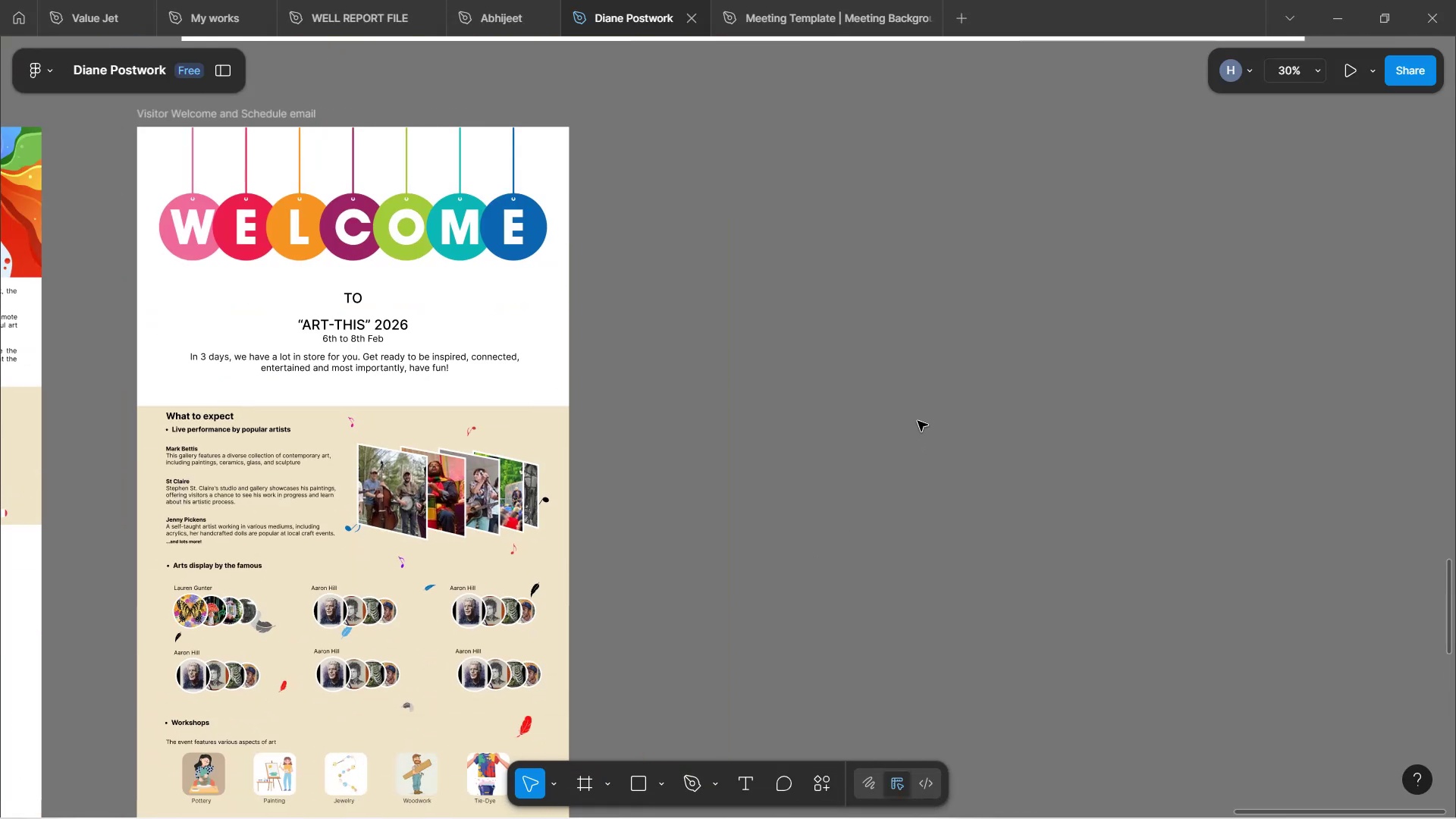 
key(Control+V)
 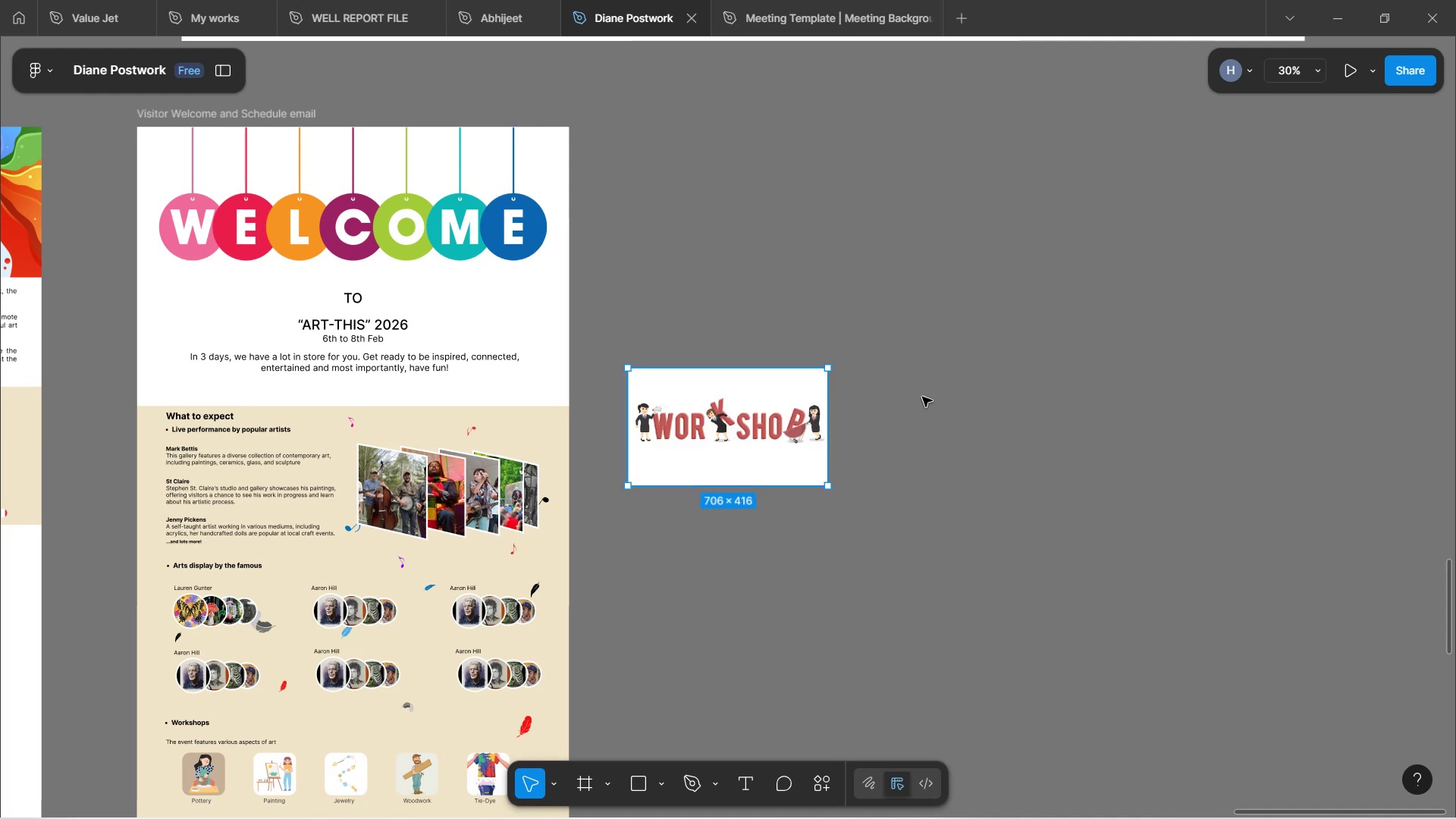 
left_click_drag(start_coordinate=[753, 458], to_coordinate=[767, 333])
 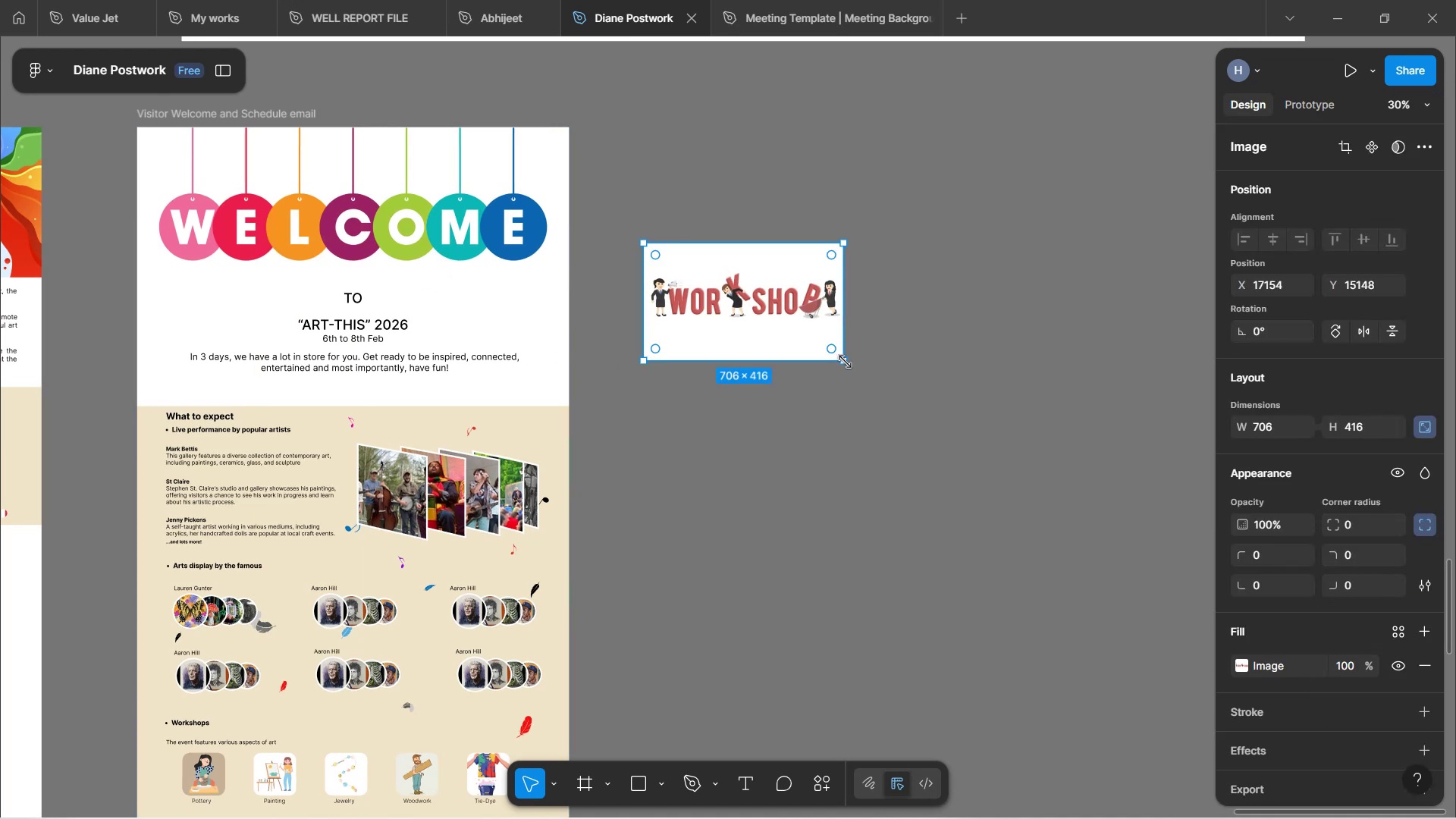 
hold_key(key=ShiftLeft, duration=1.53)
left_click_drag(start_coordinate=[842, 359], to_coordinate=[962, 457])
 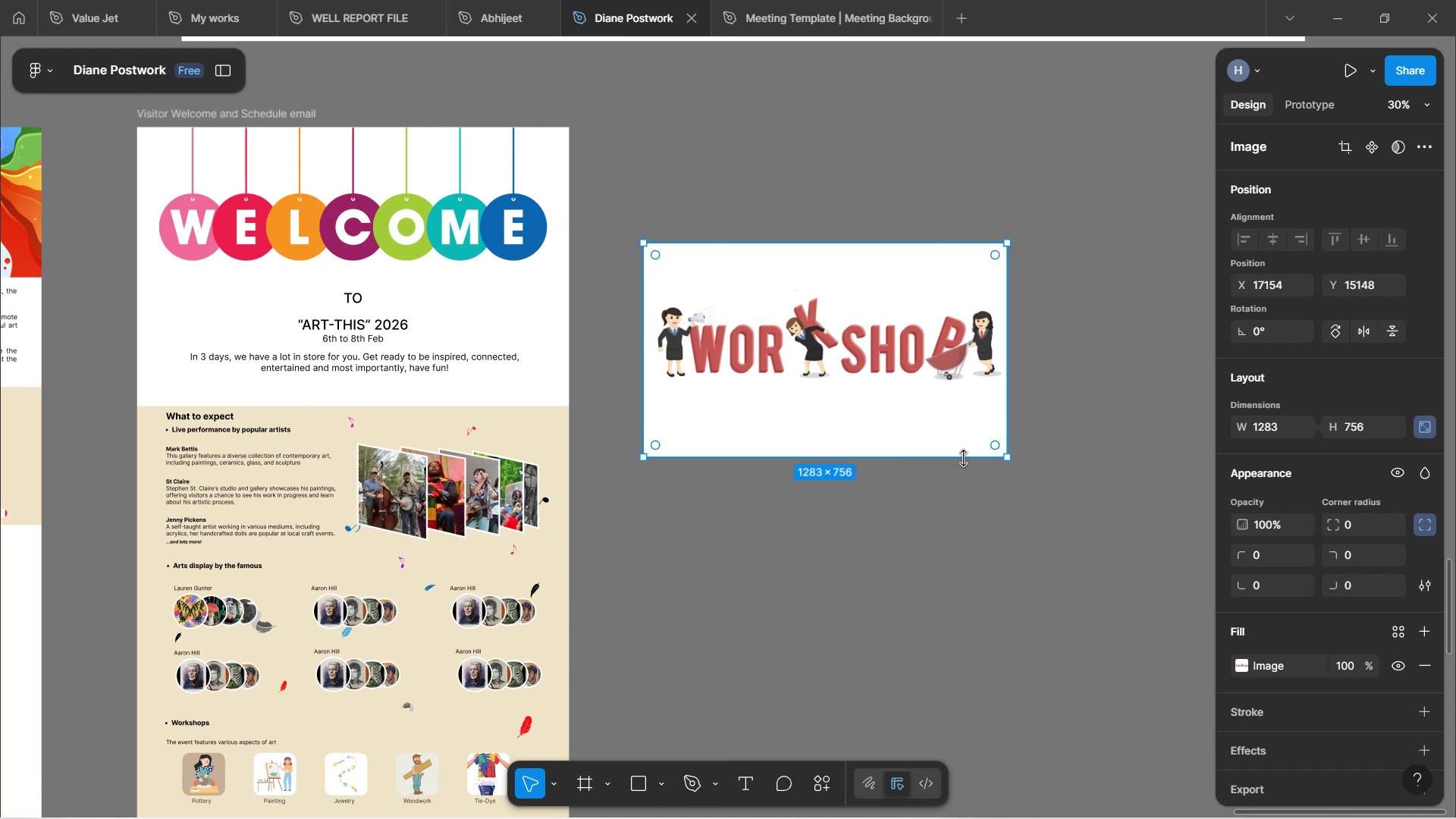 
hold_key(key=ShiftLeft, duration=1.5)
 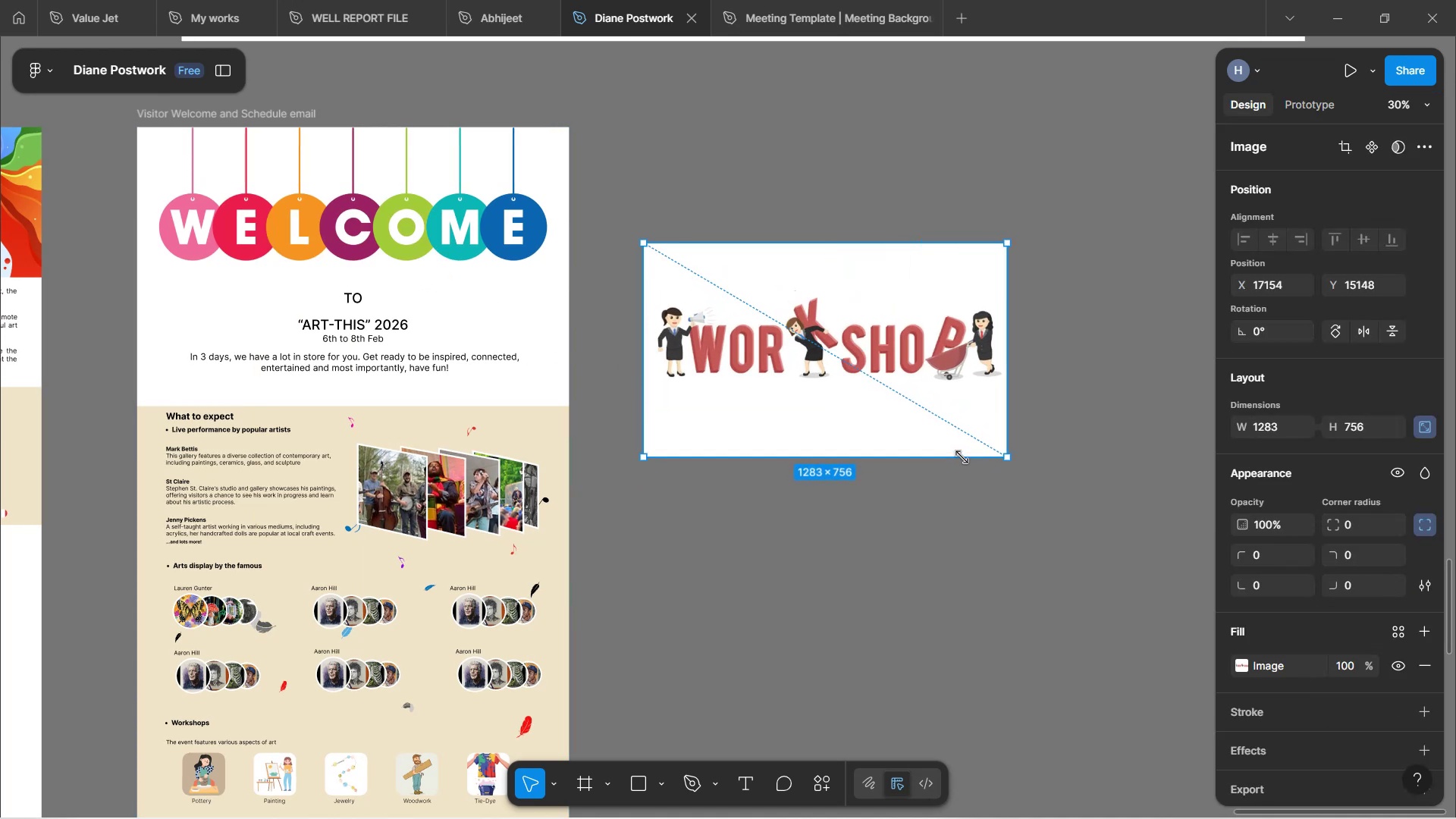 
hold_key(key=ShiftLeft, duration=1.36)
 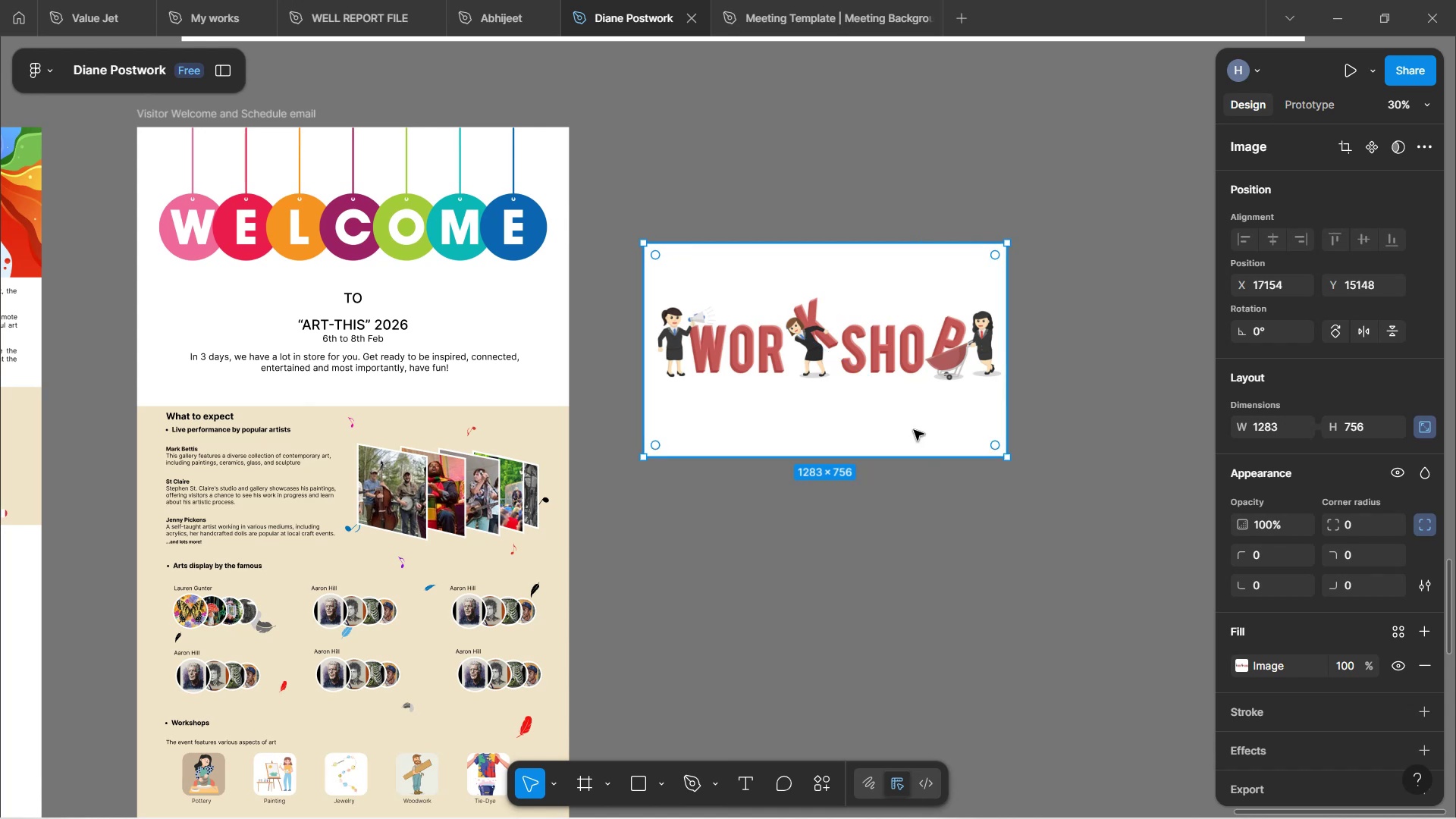 
left_click_drag(start_coordinate=[914, 429], to_coordinate=[880, 407])
 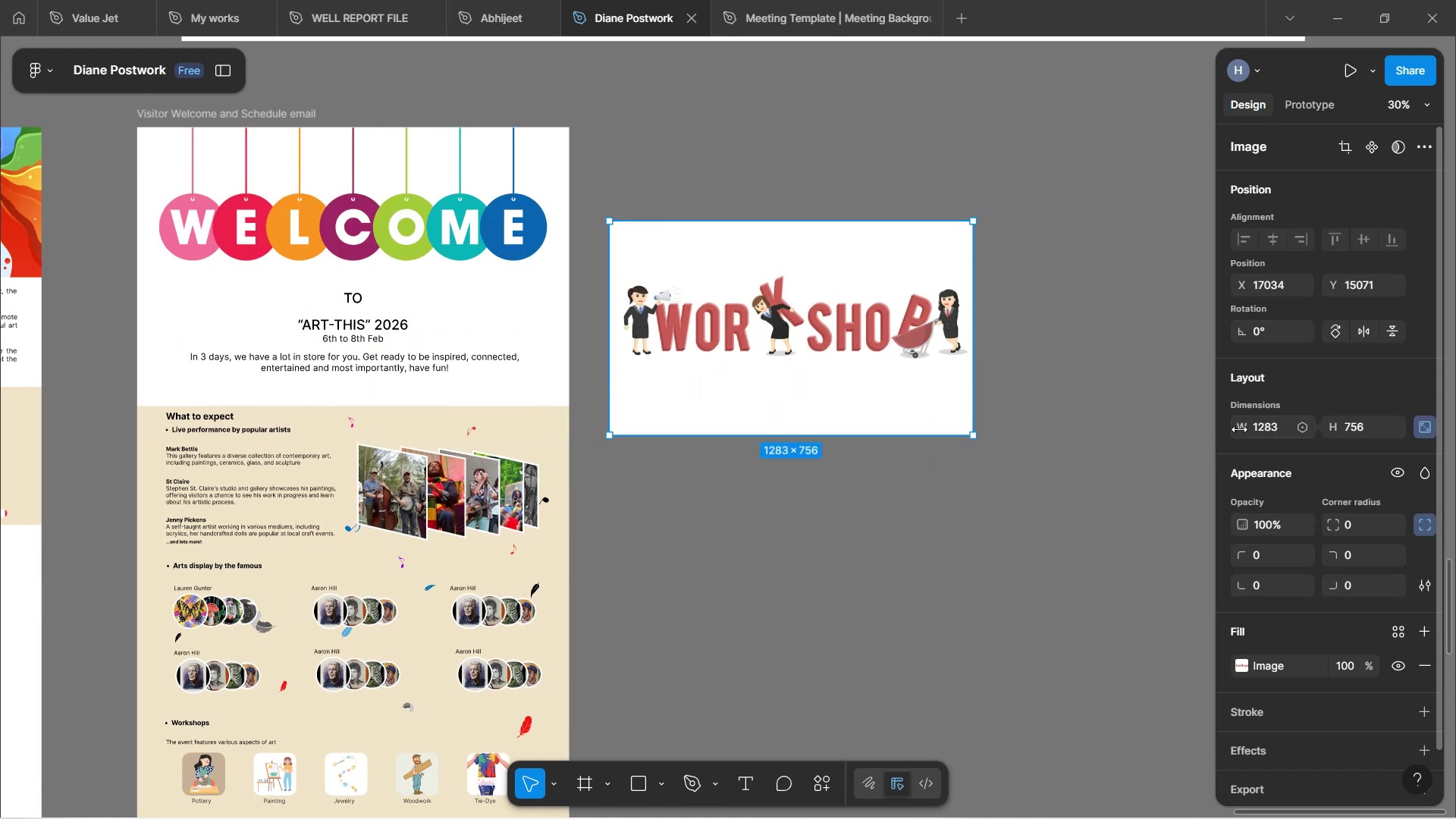 
left_click([1156, 444])
 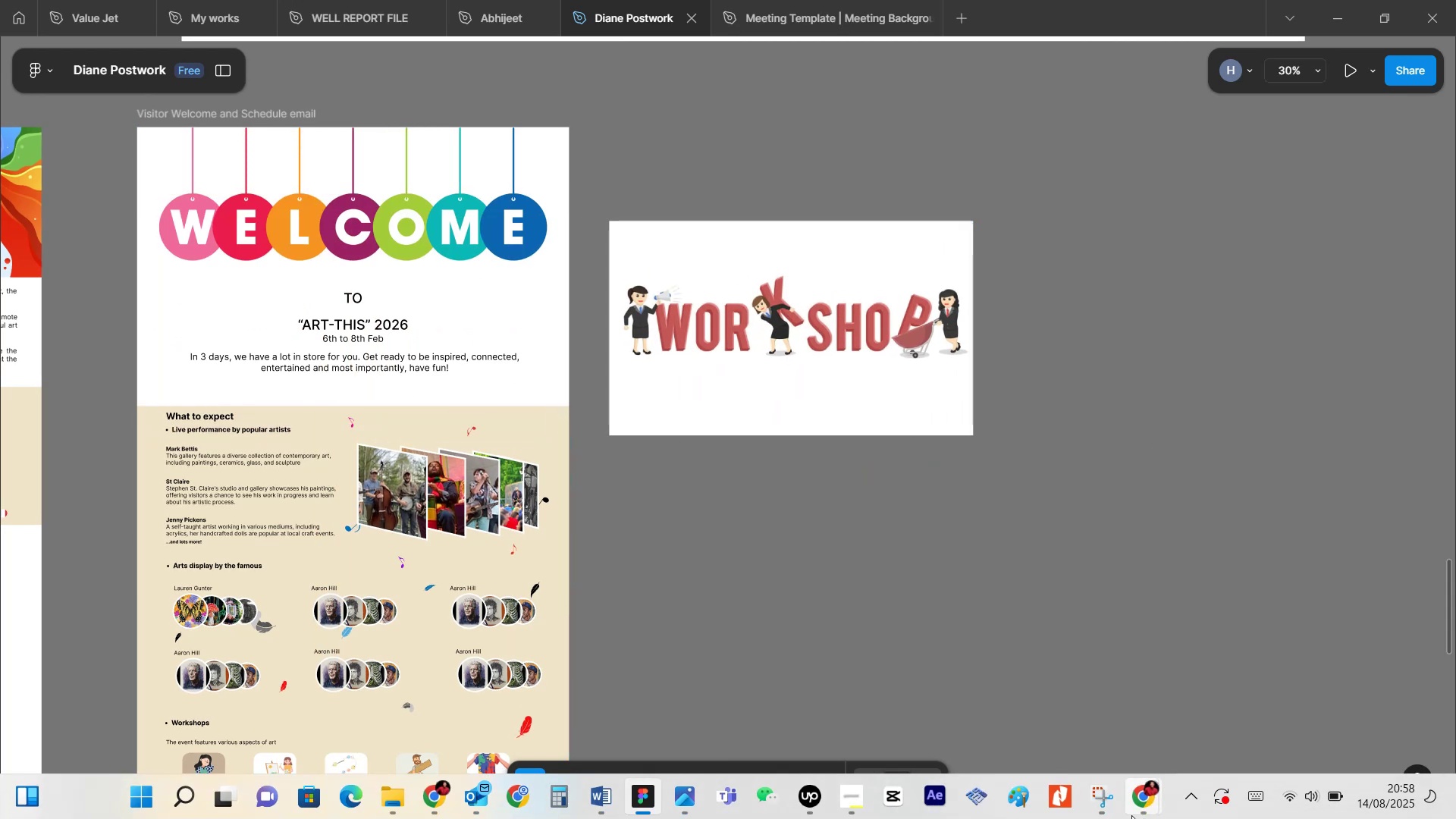 